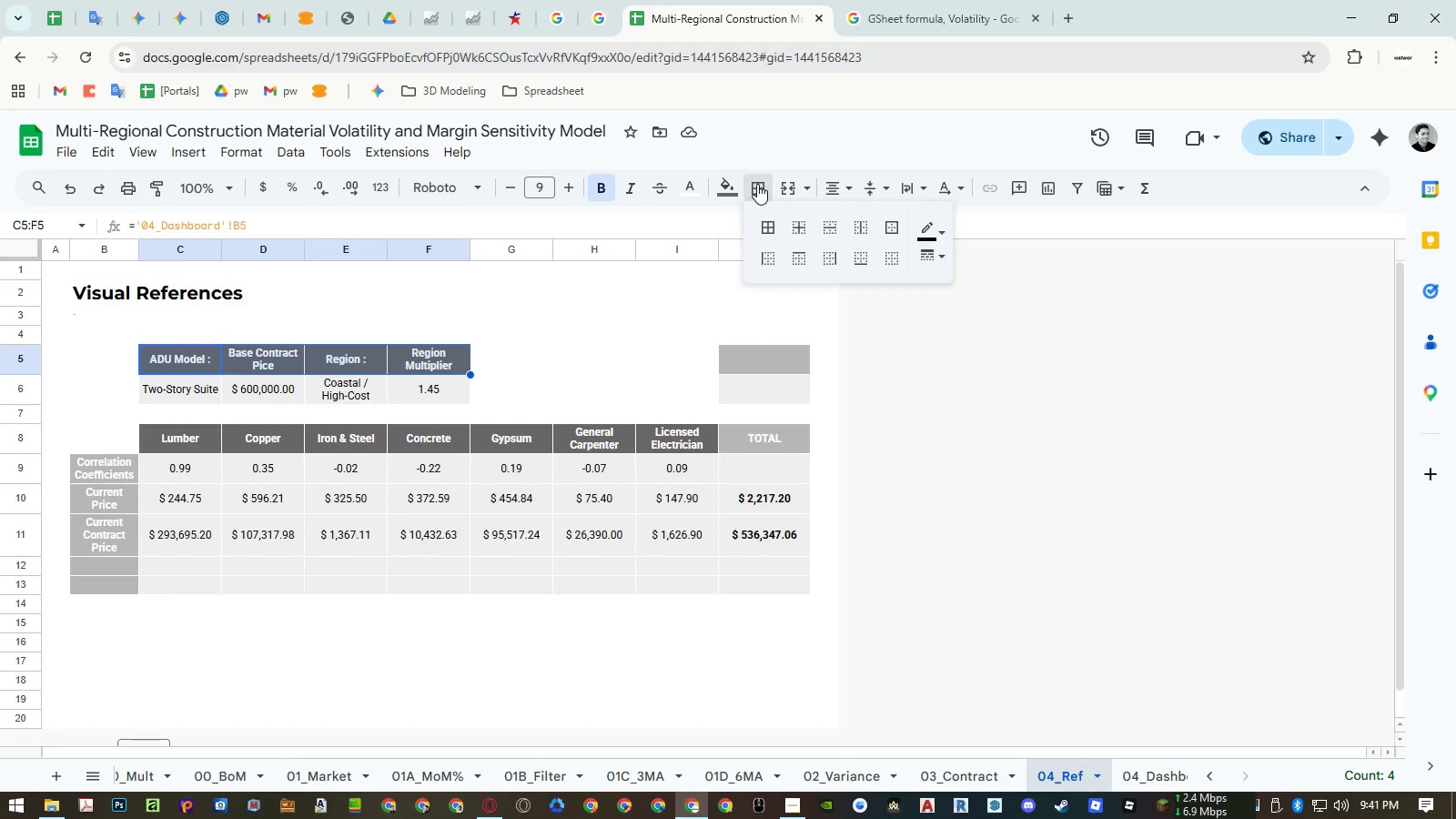 
left_click([757, 184])
 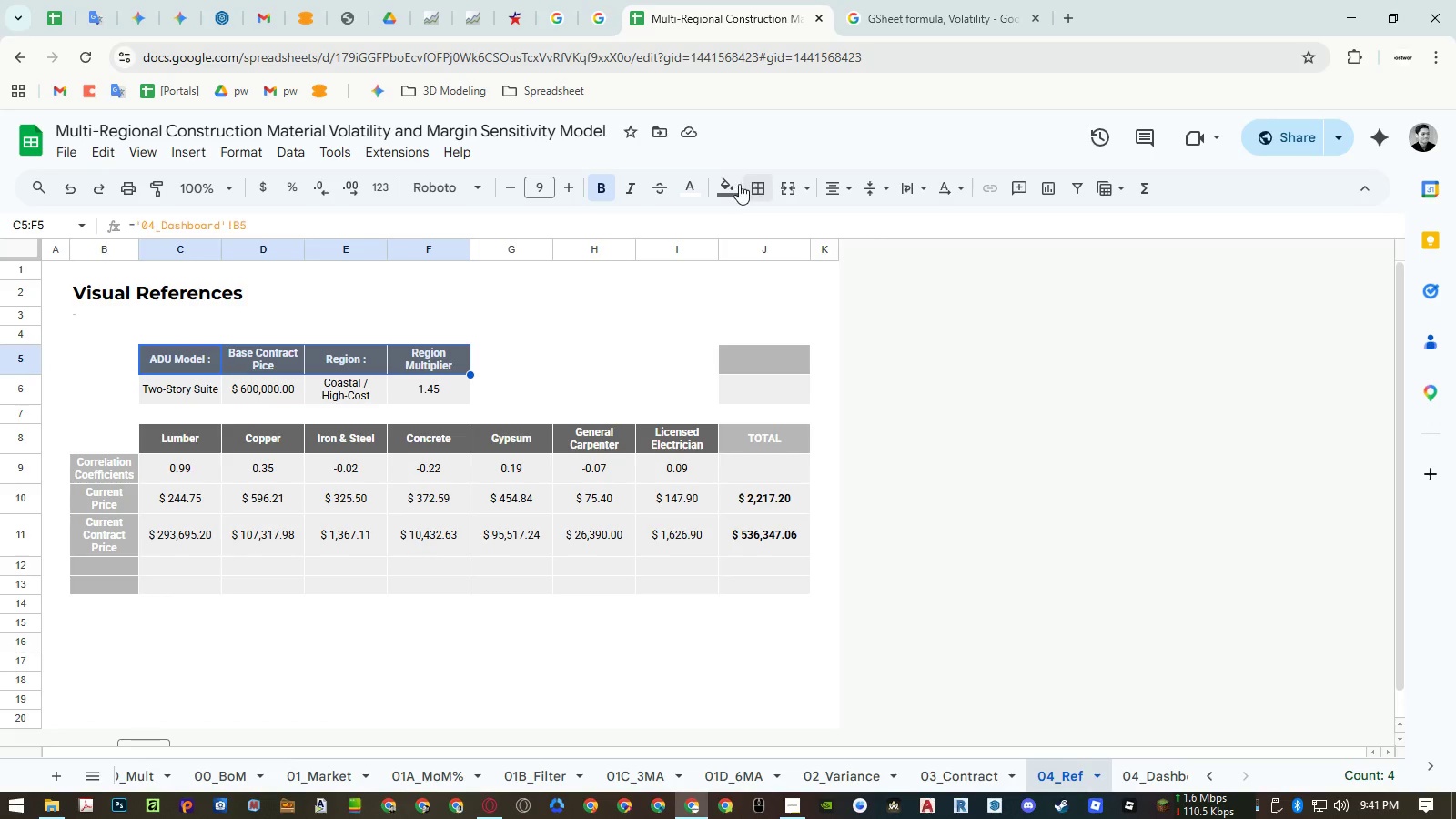 
double_click([731, 184])
 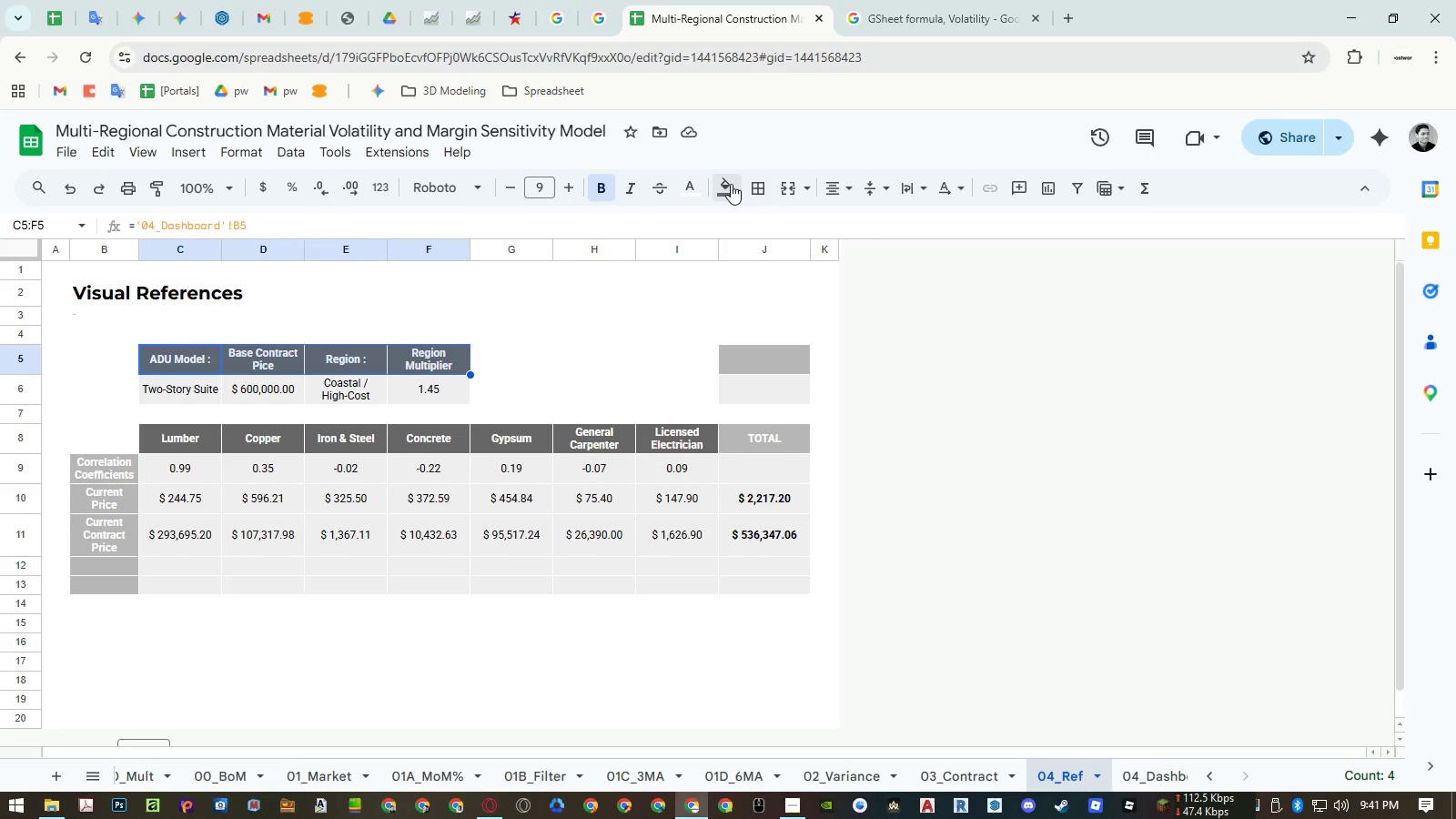 
double_click([749, 183])
 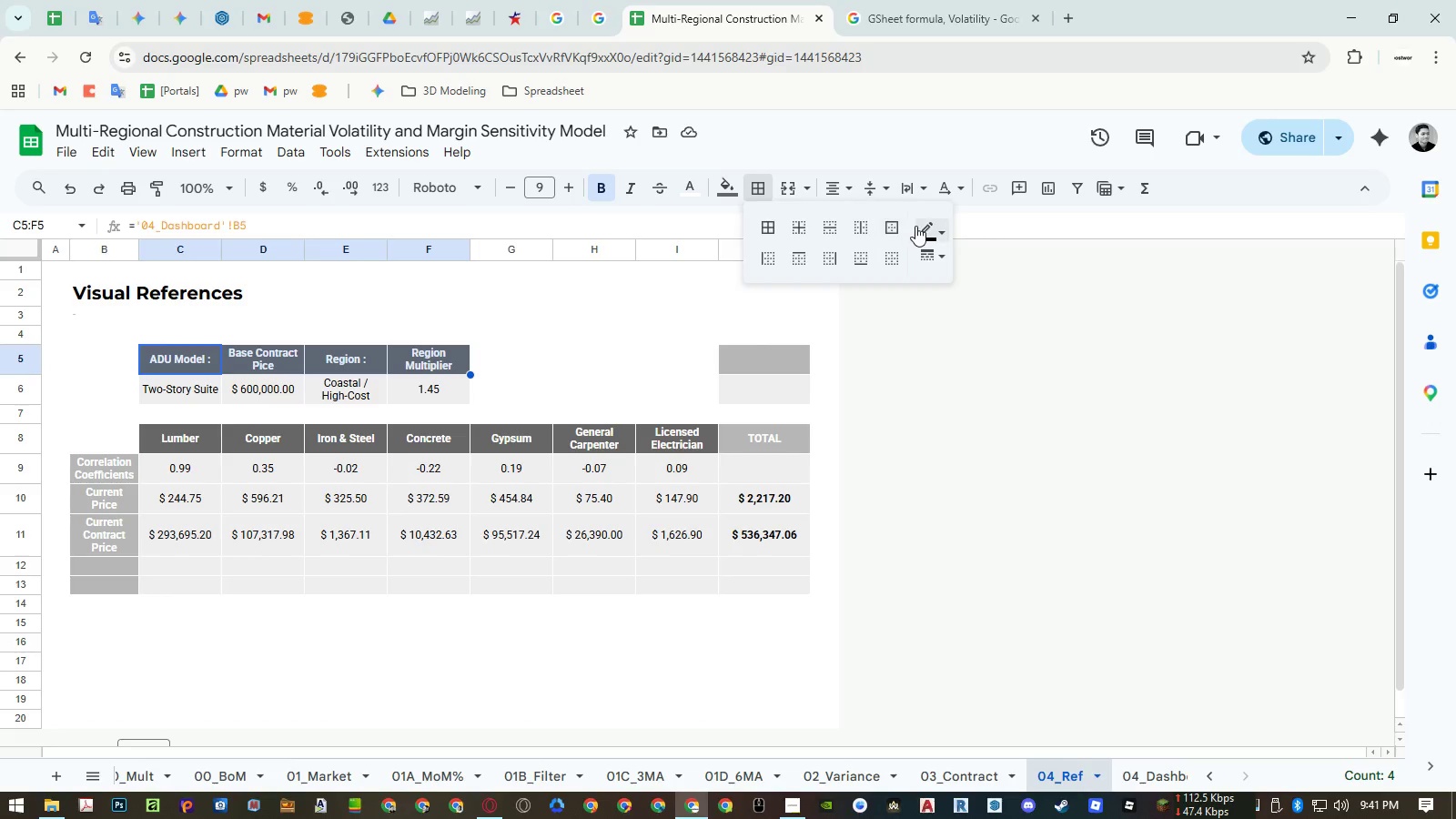 
left_click([924, 228])
 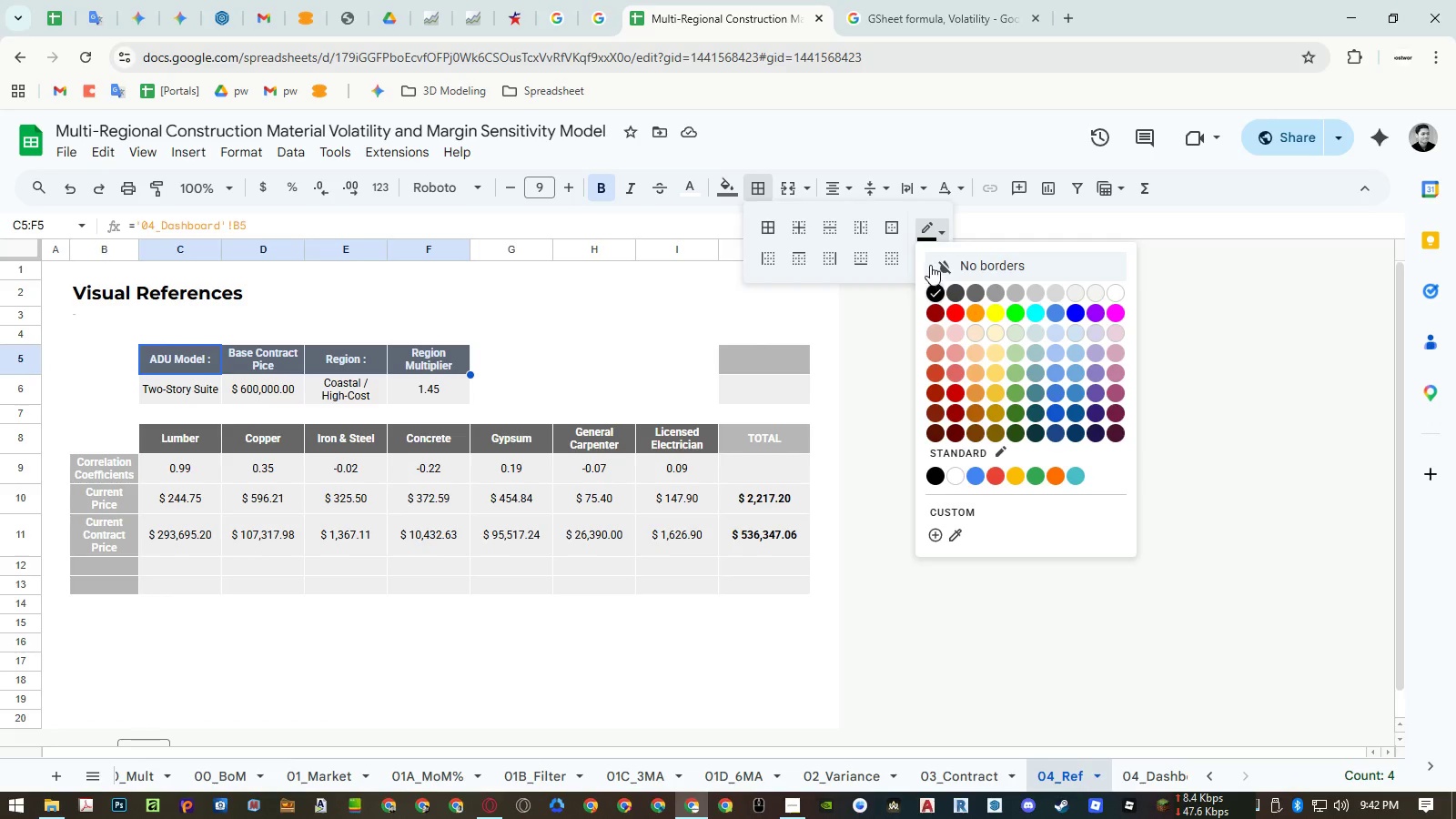 
wait(6.88)
 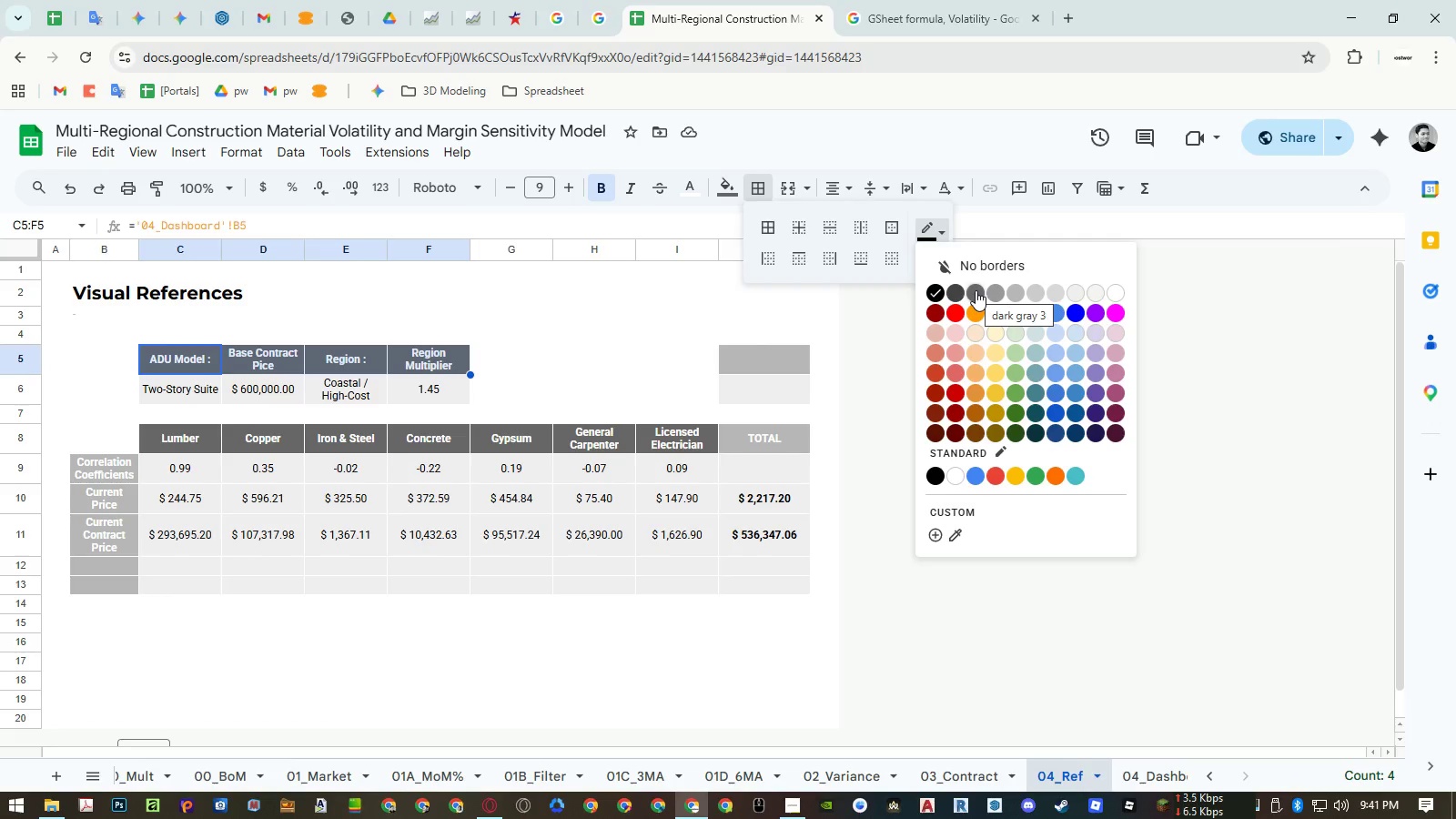 
left_click([1015, 287])
 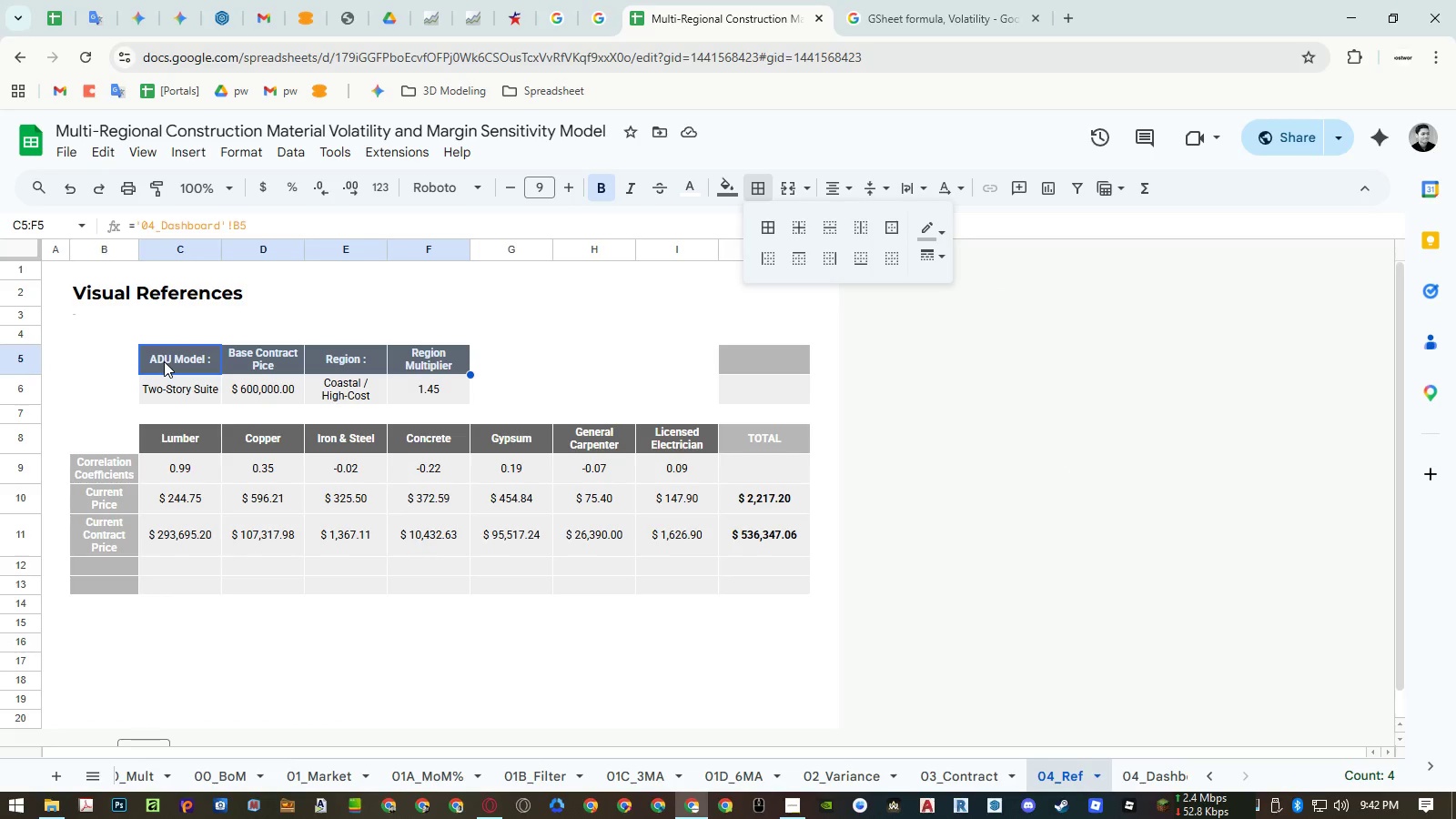 
left_click_drag(start_coordinate=[164, 361], to_coordinate=[422, 394])
 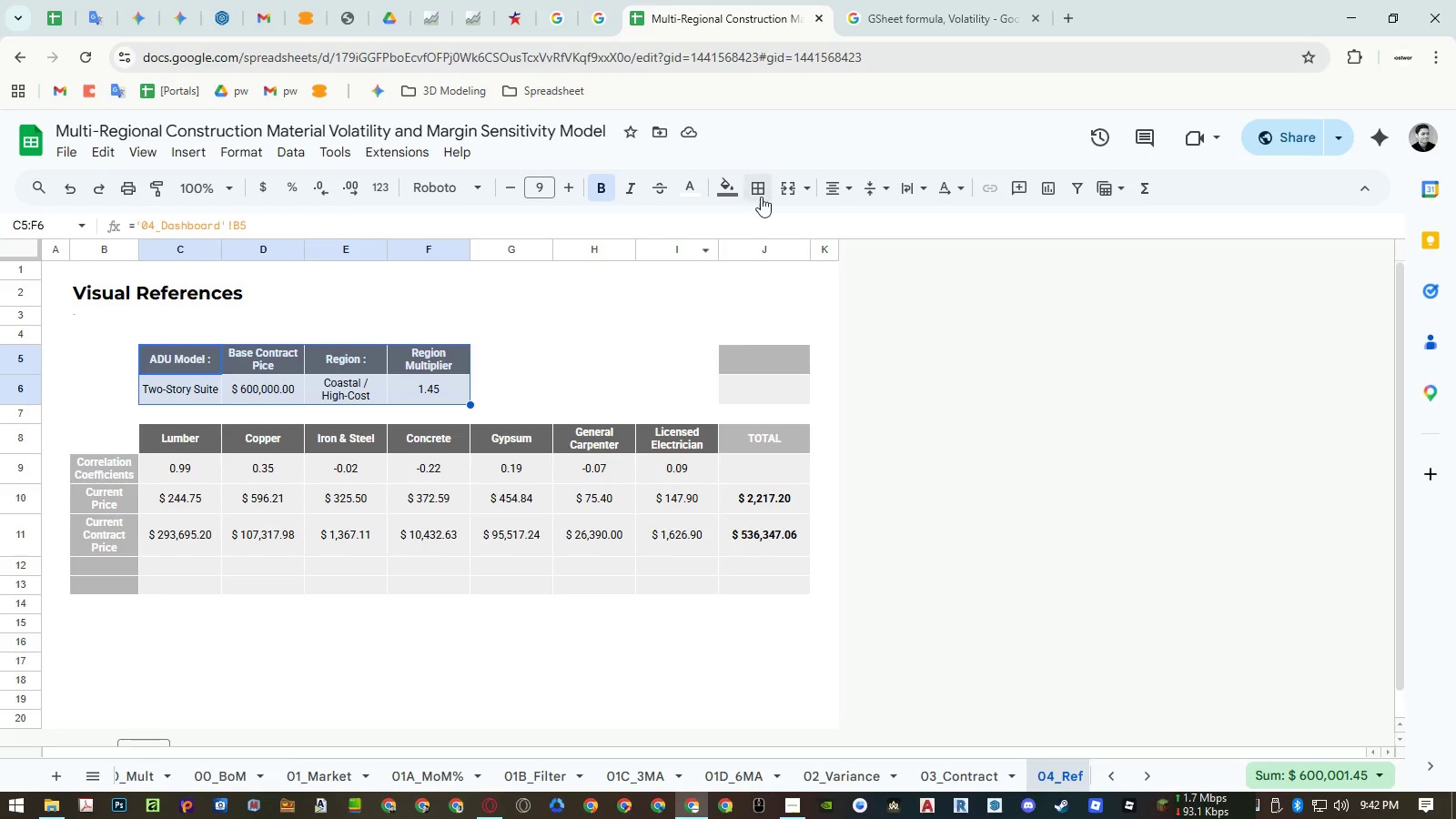 
left_click([764, 192])
 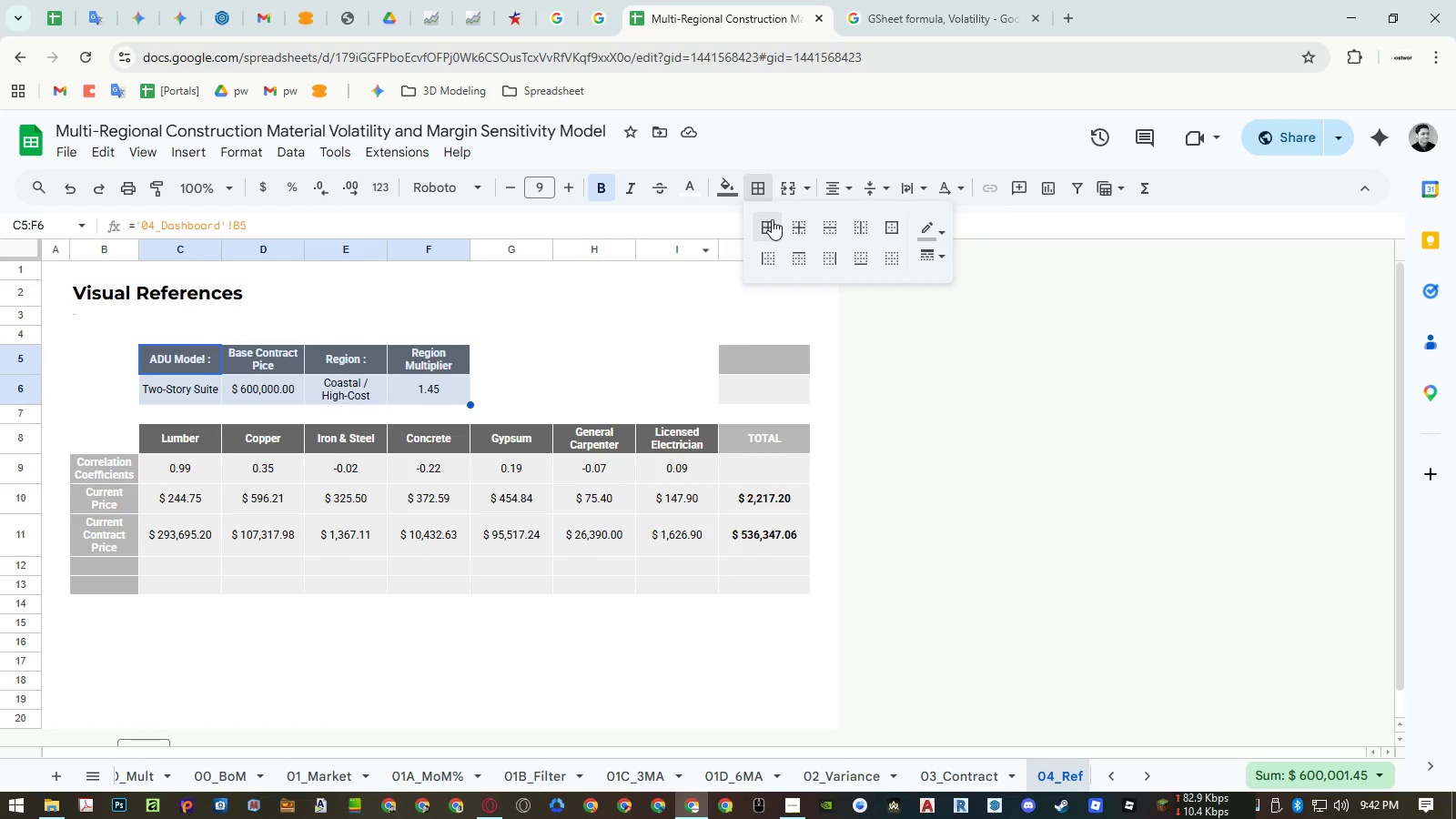 
left_click([772, 222])
 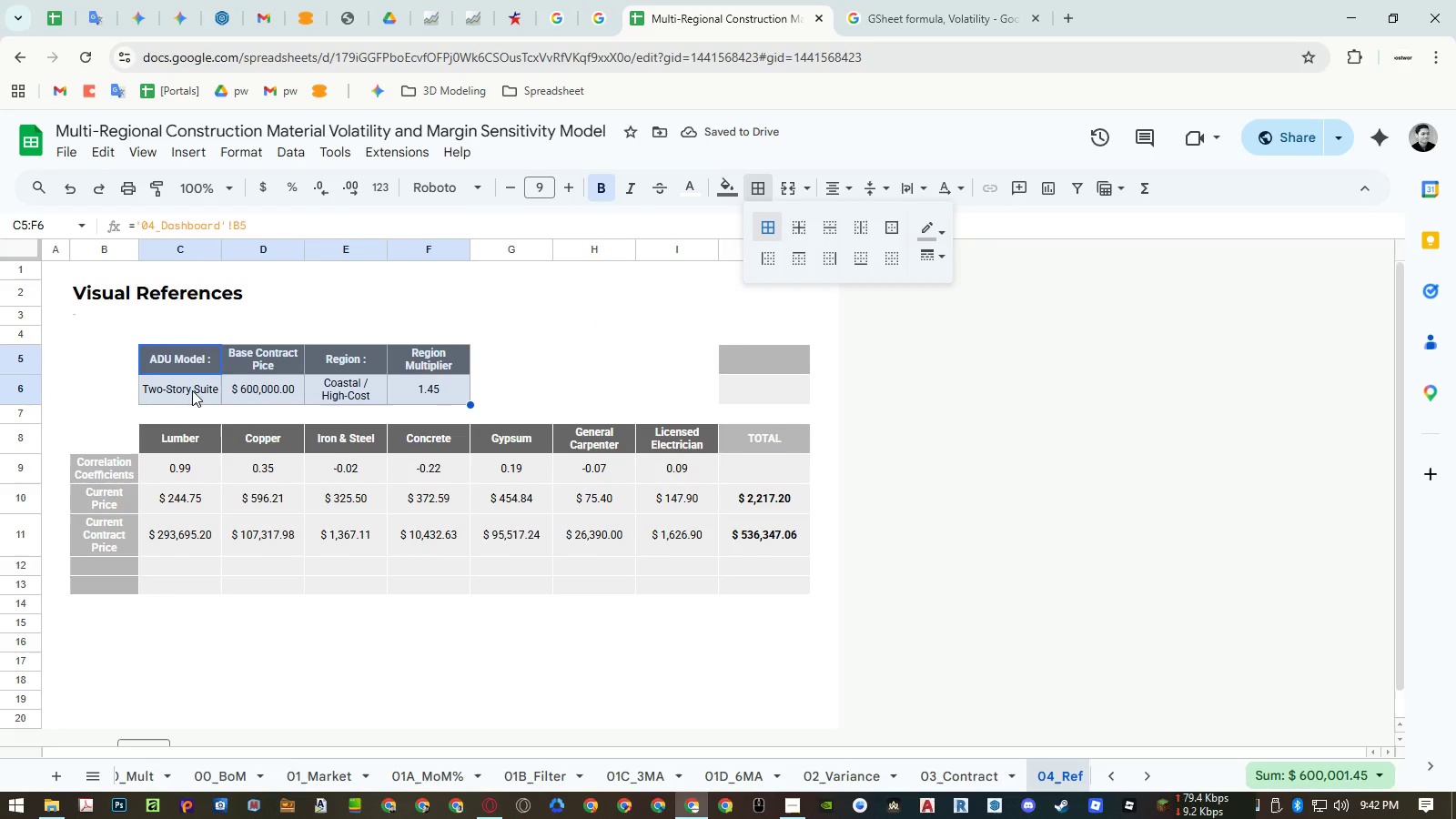 
left_click_drag(start_coordinate=[192, 390], to_coordinate=[425, 359])
 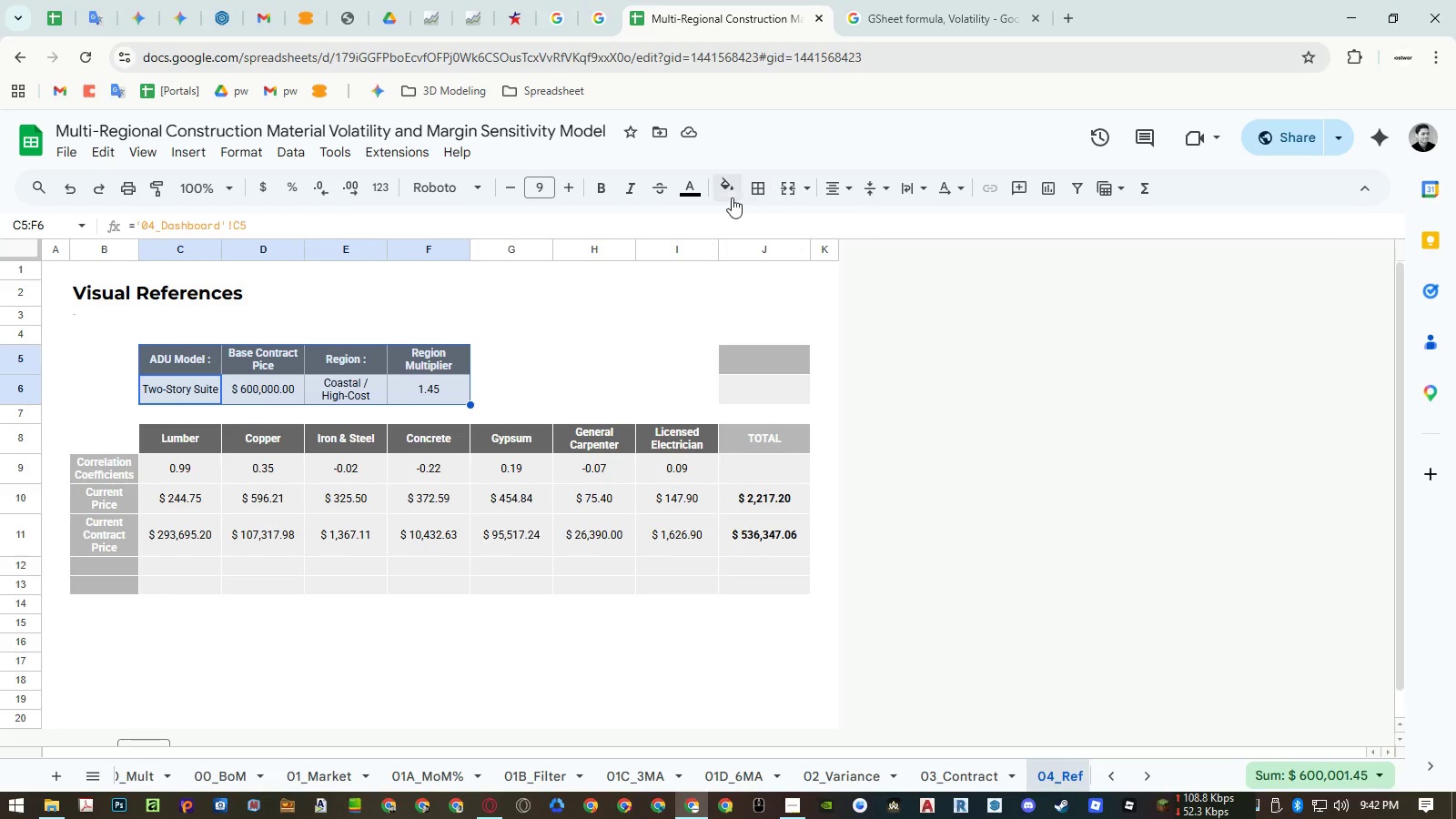 
left_click([732, 197])
 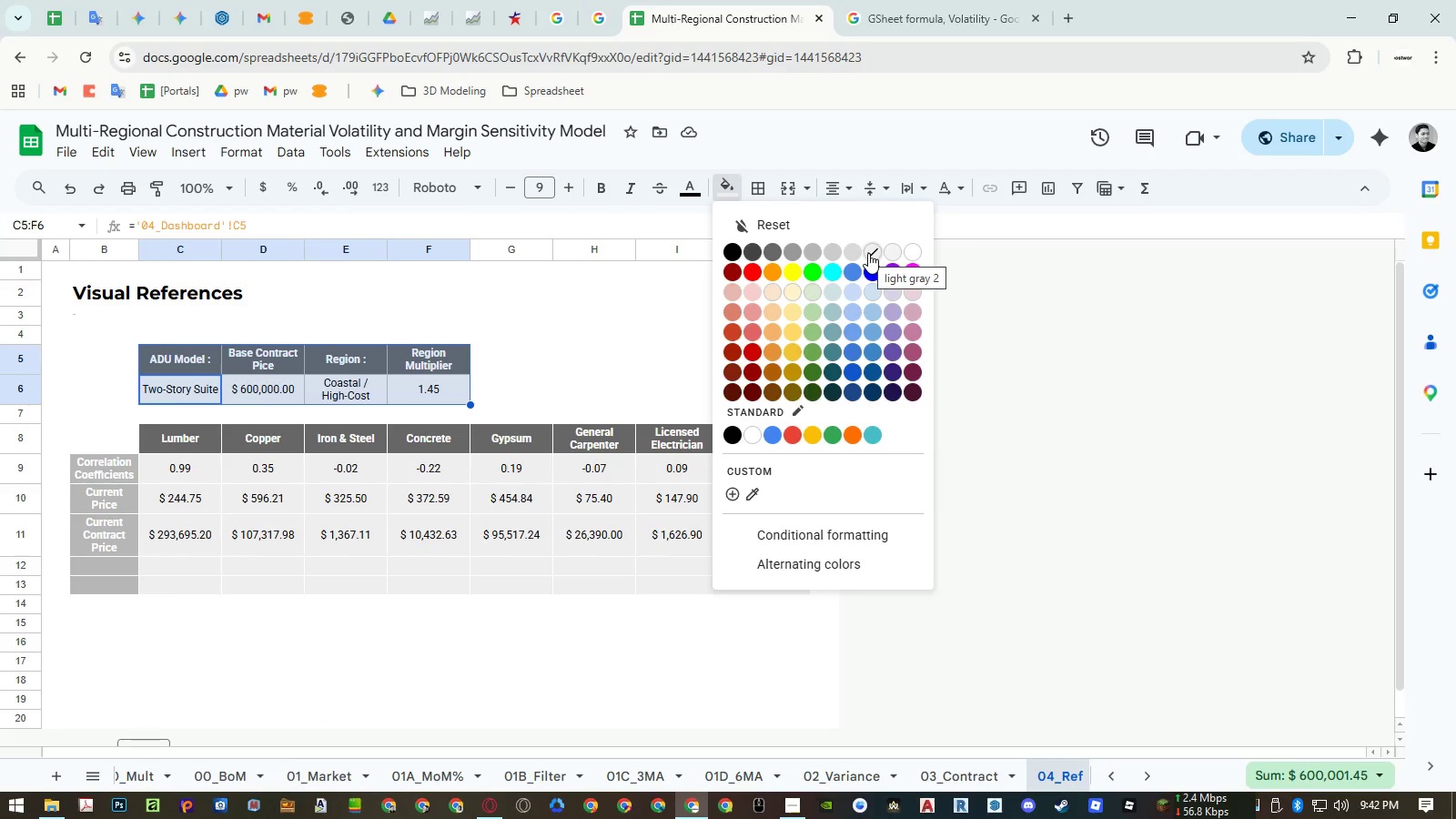 
left_click([869, 253])
 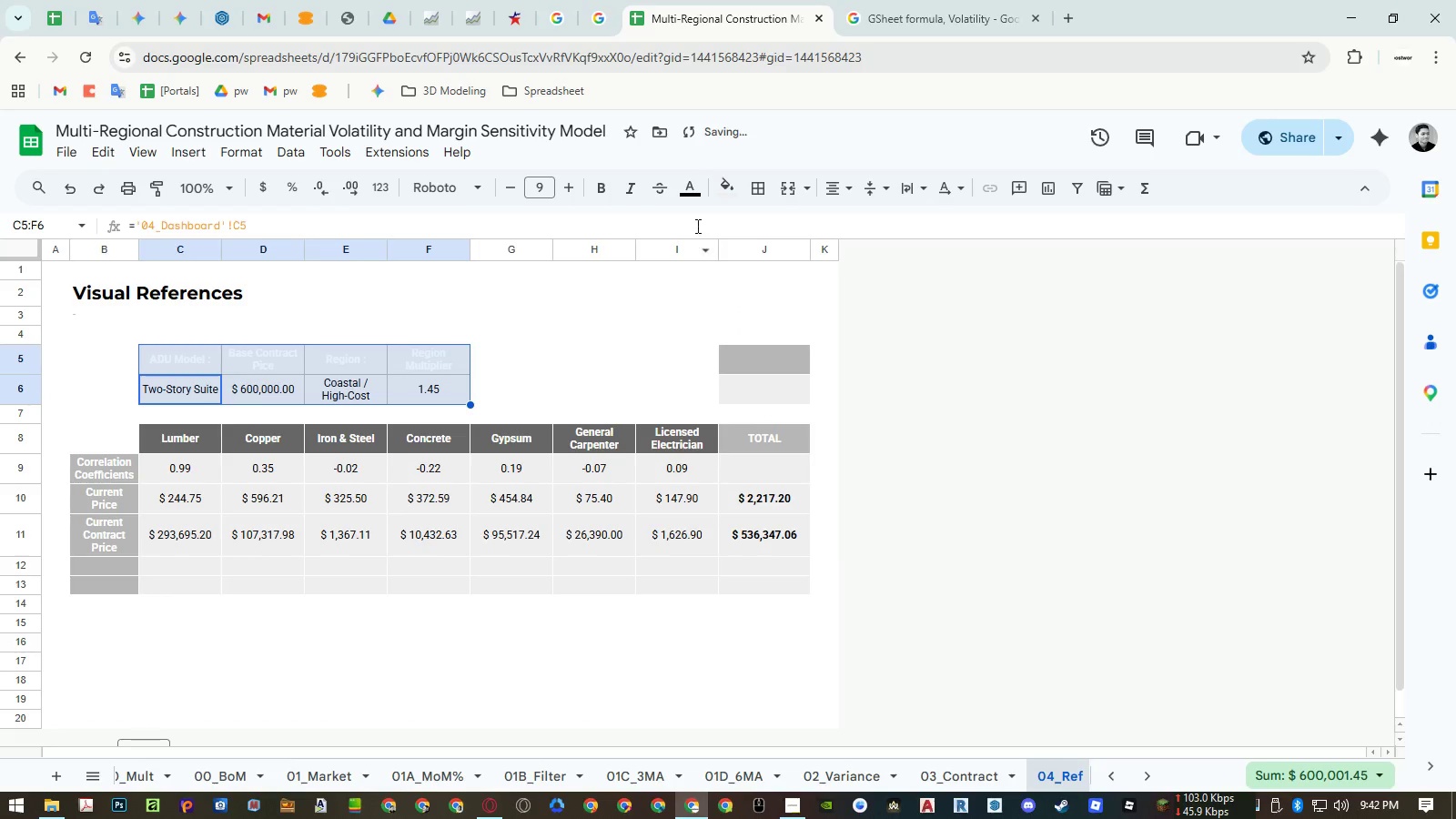 
double_click([714, 228])
 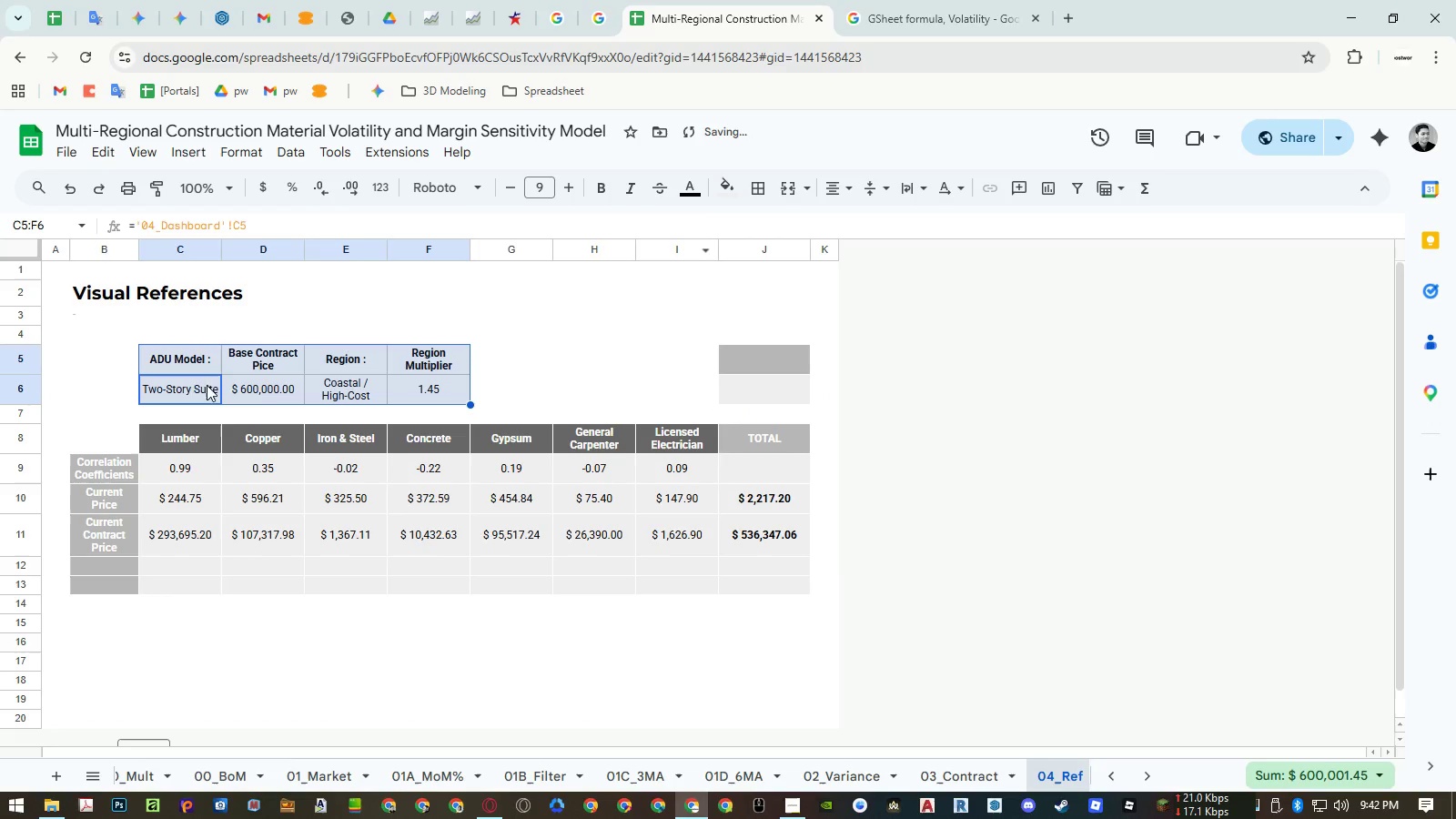 
left_click_drag(start_coordinate=[193, 389], to_coordinate=[430, 387])
 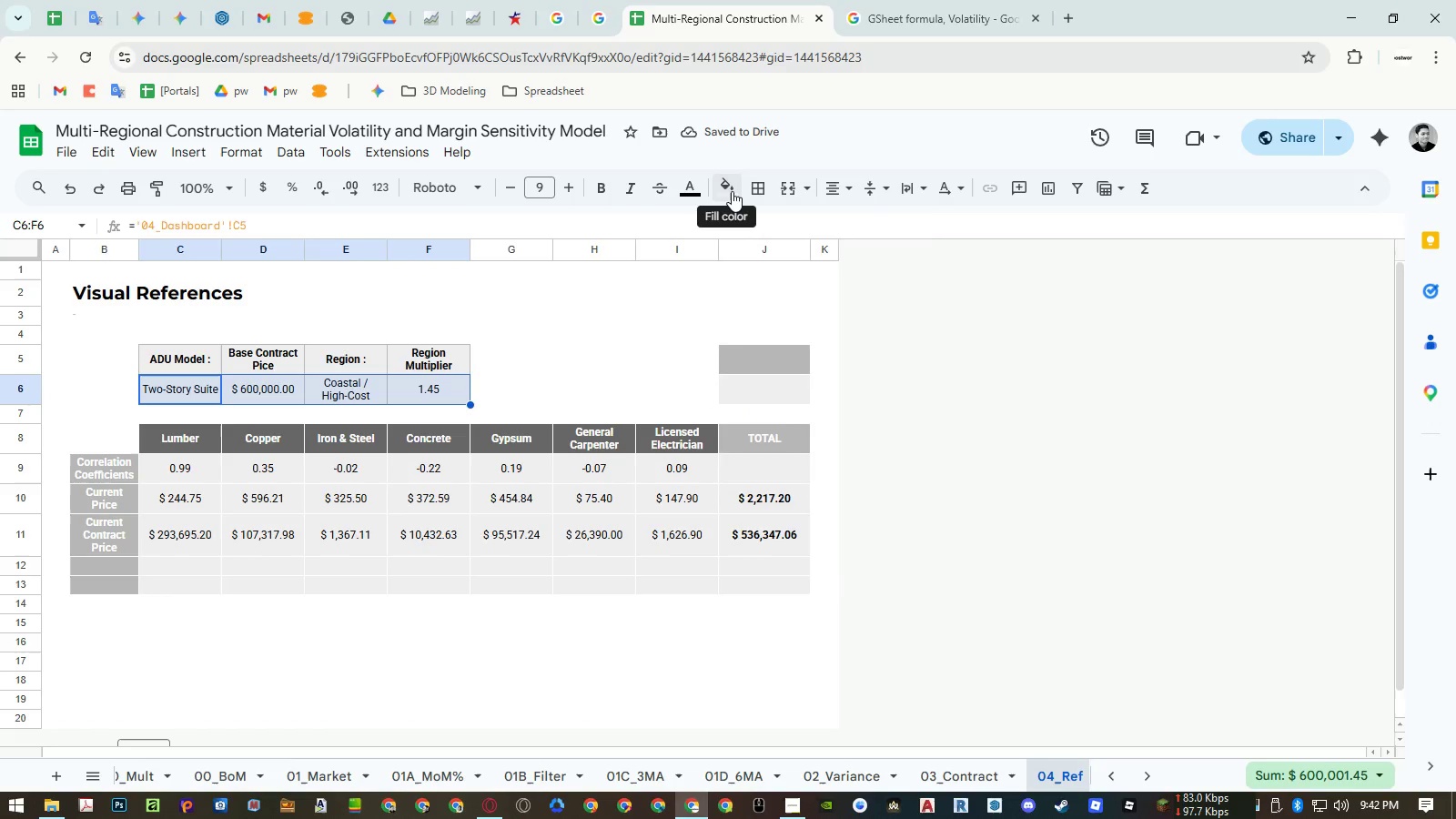 
double_click([752, 219])
 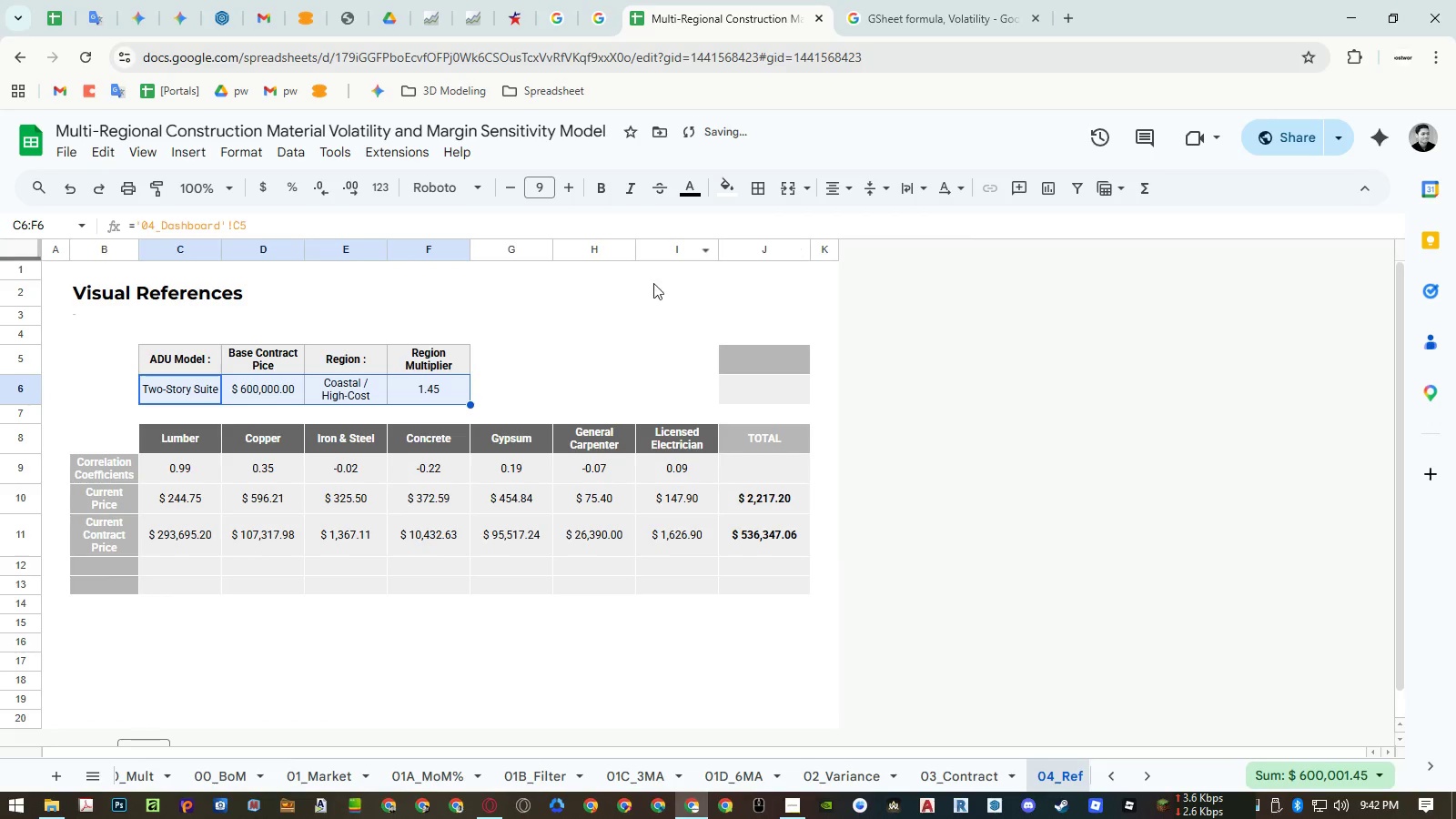 
triple_click([581, 317])
 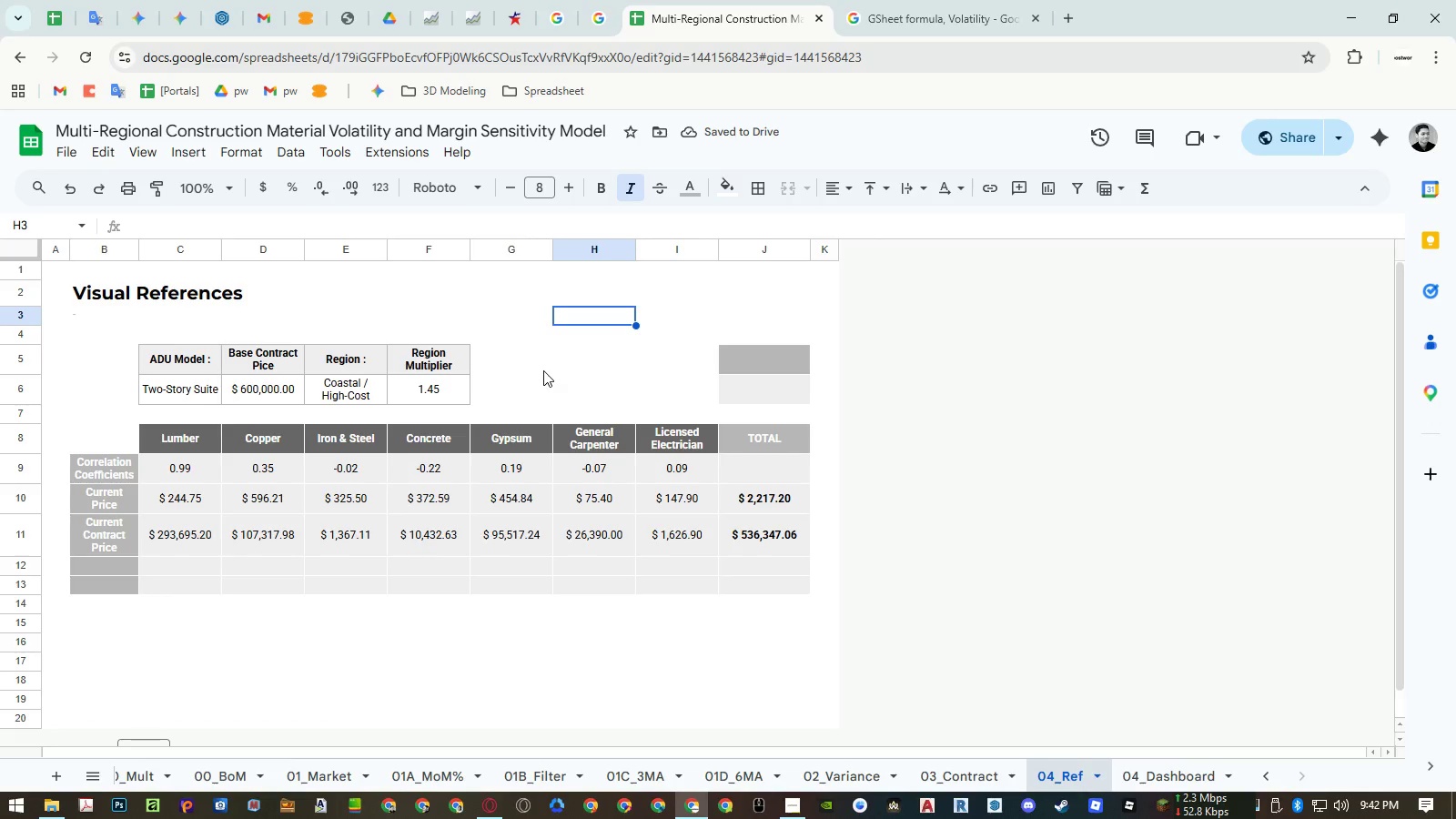 
left_click_drag(start_coordinate=[656, 359], to_coordinate=[658, 381])
 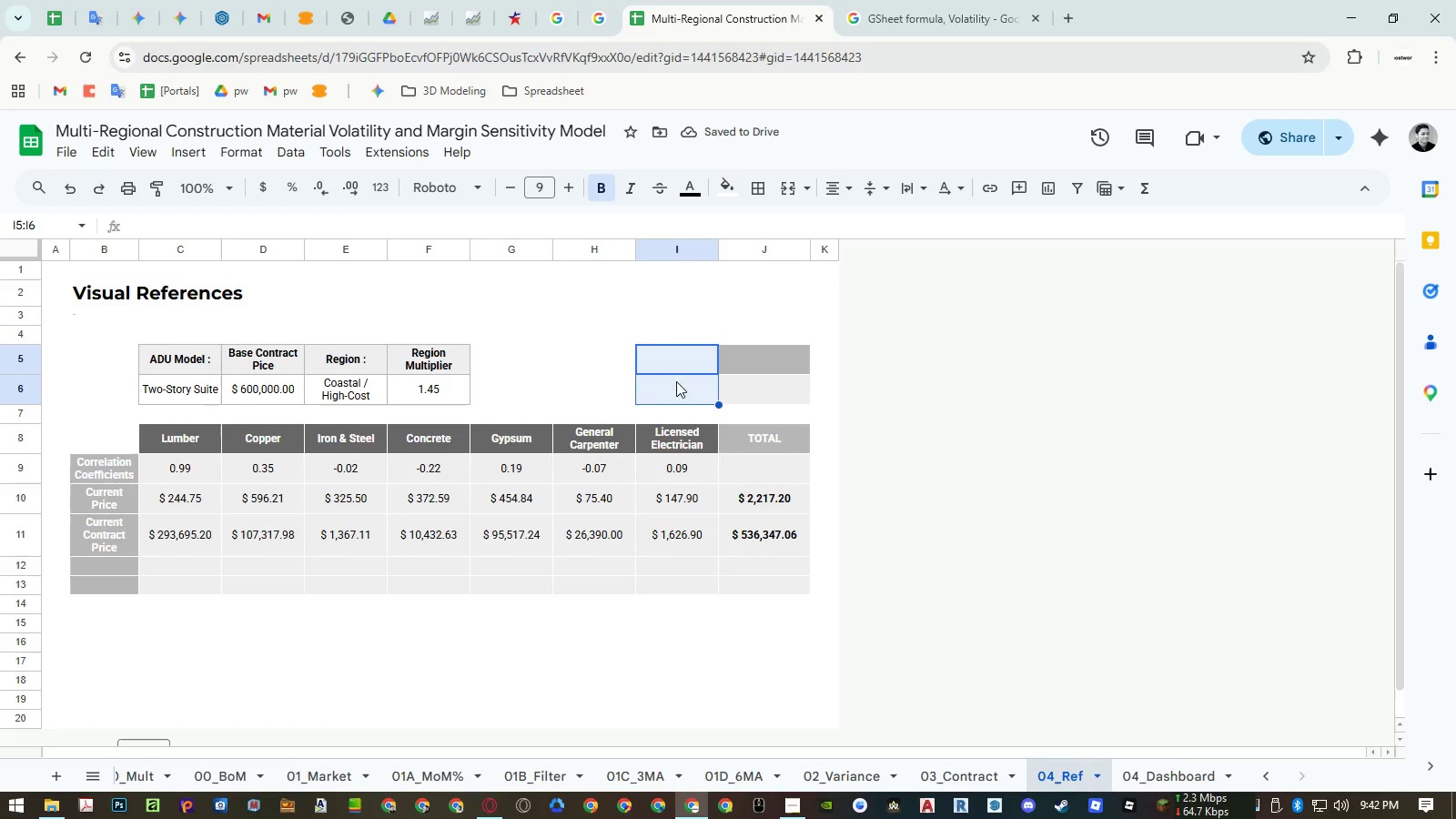 
key(Control+ControlLeft)
 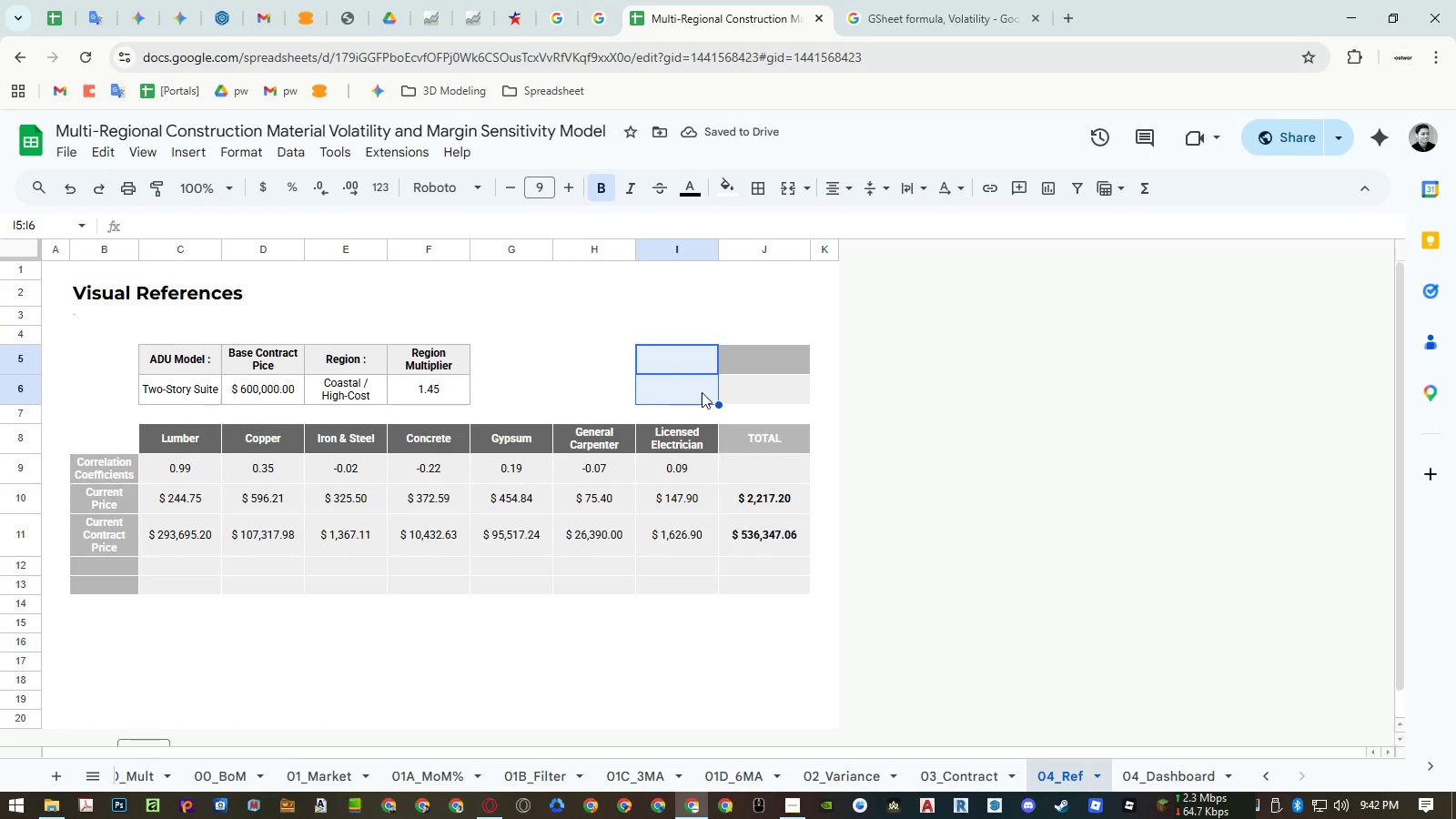 
key(Control+C)
 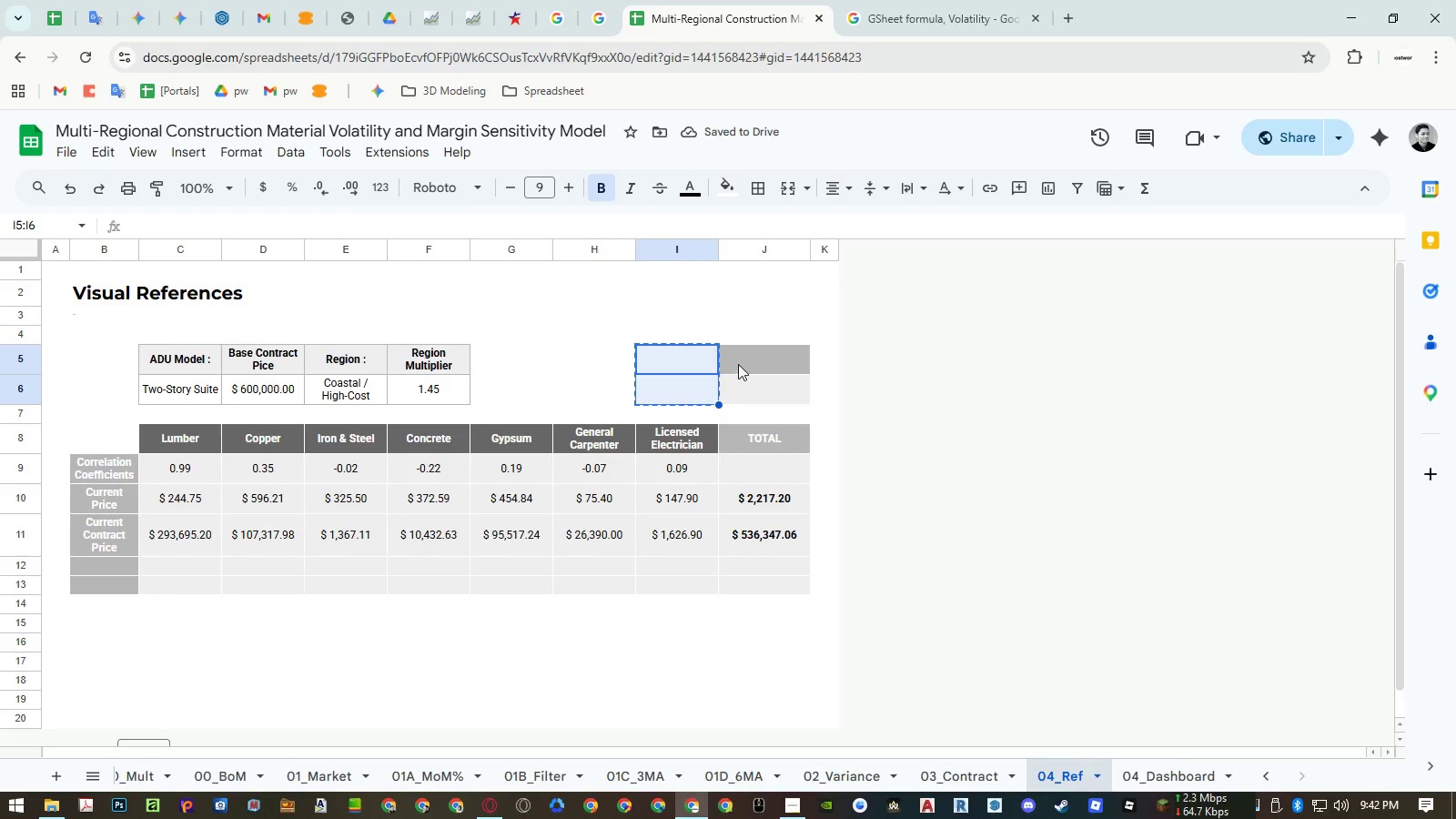 
left_click([740, 361])
 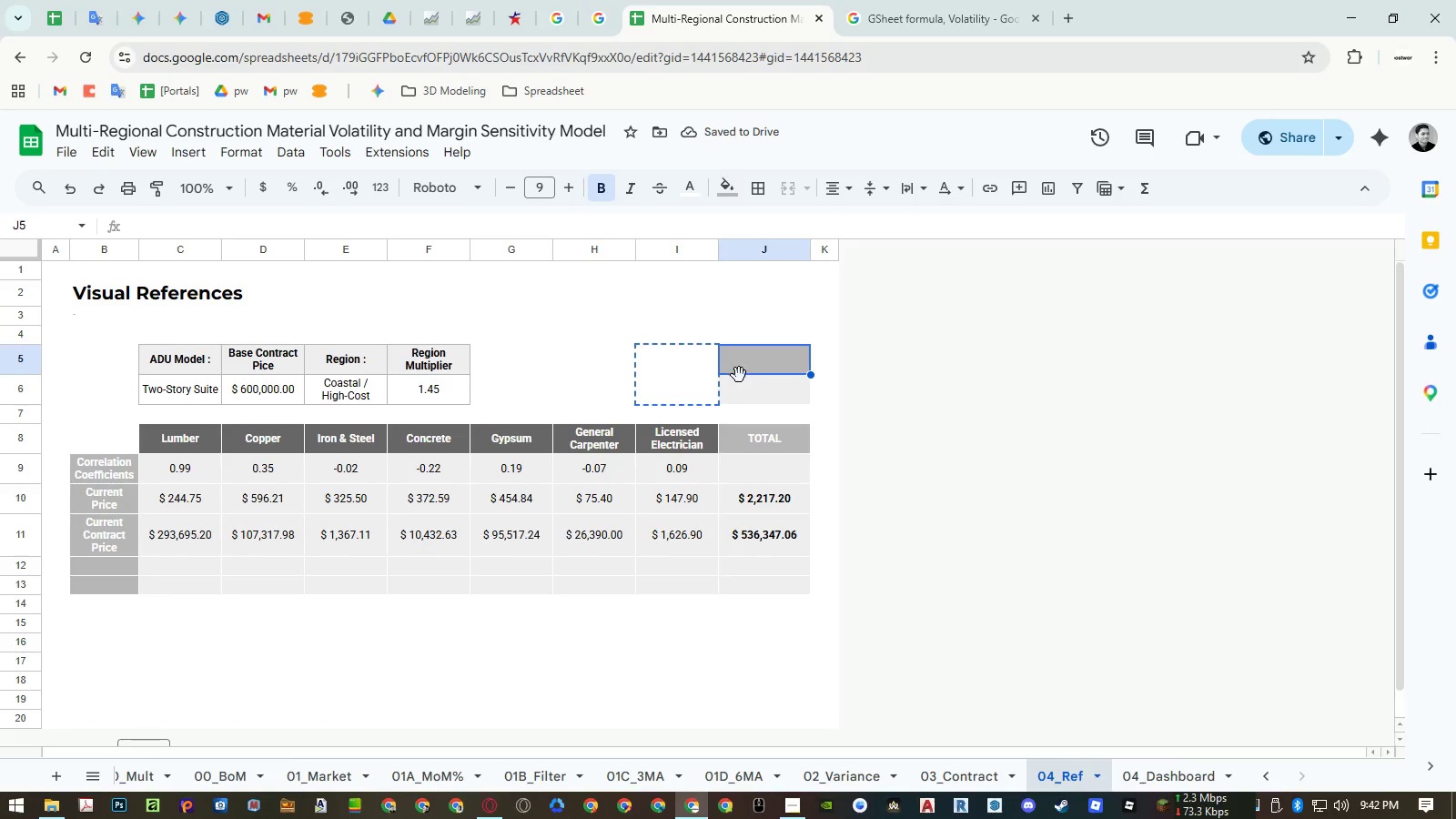 
key(Control+ControlLeft)
 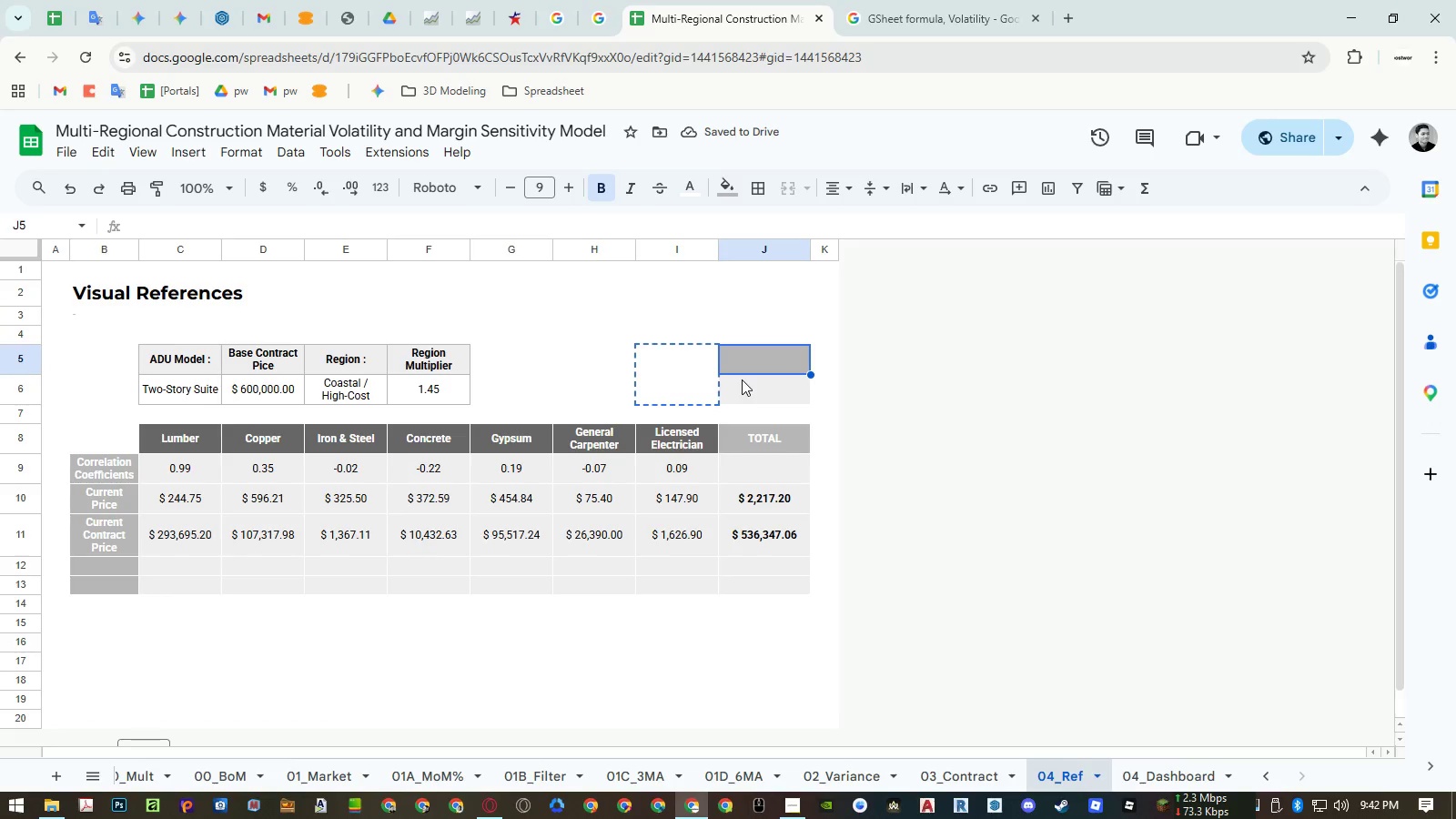 
key(Control+V)
 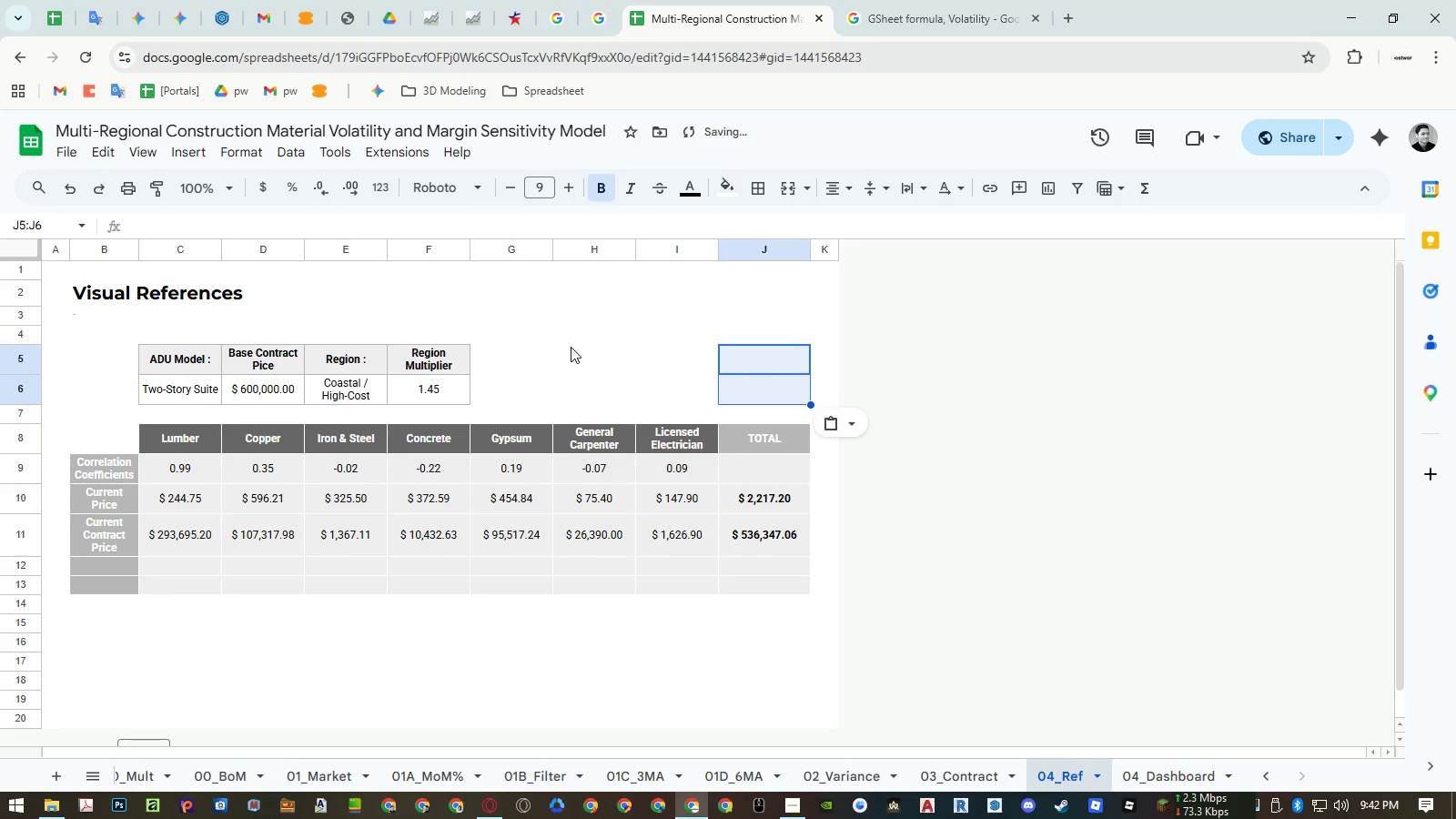 
left_click([545, 345])
 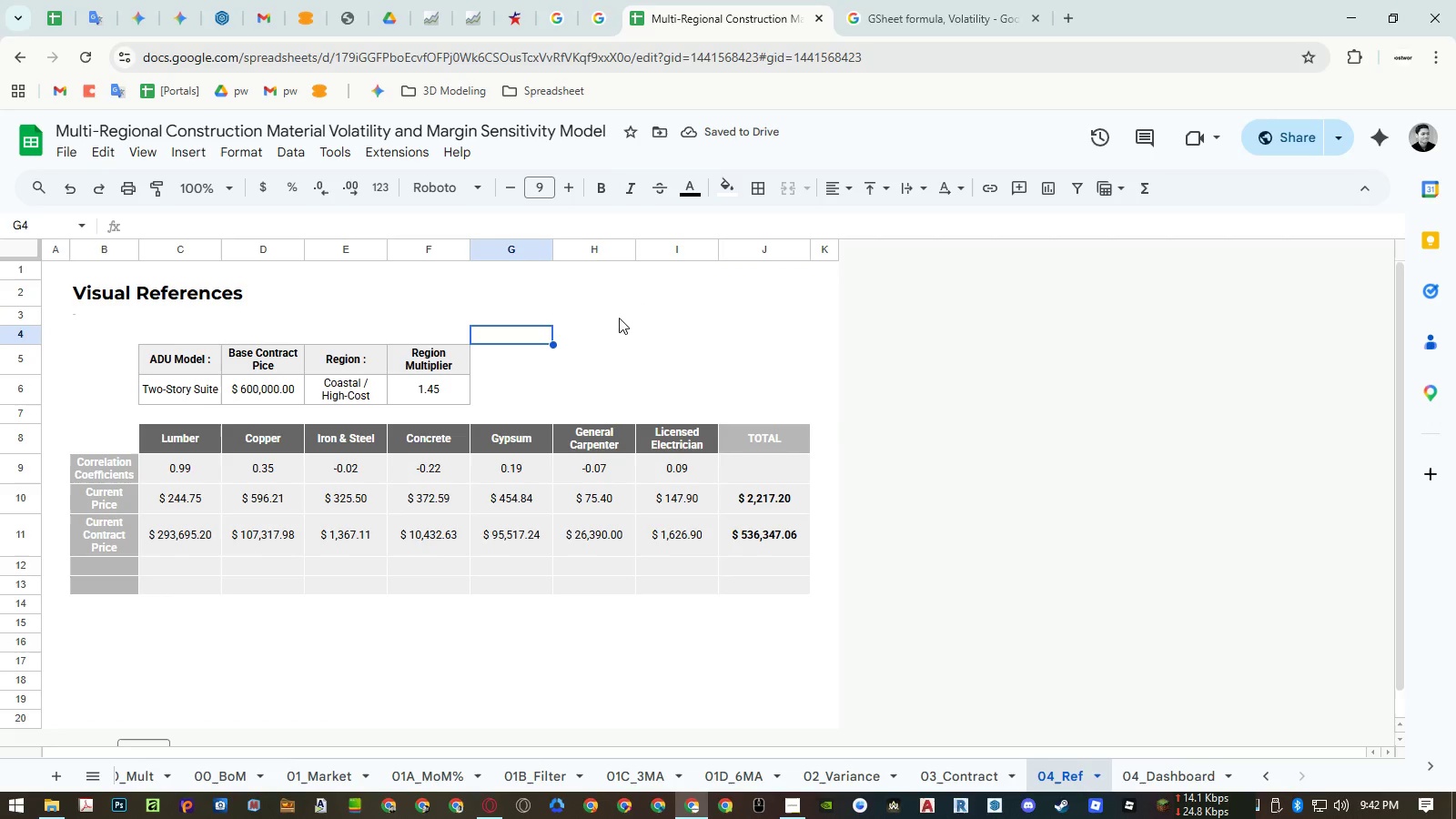 
left_click([631, 380])
 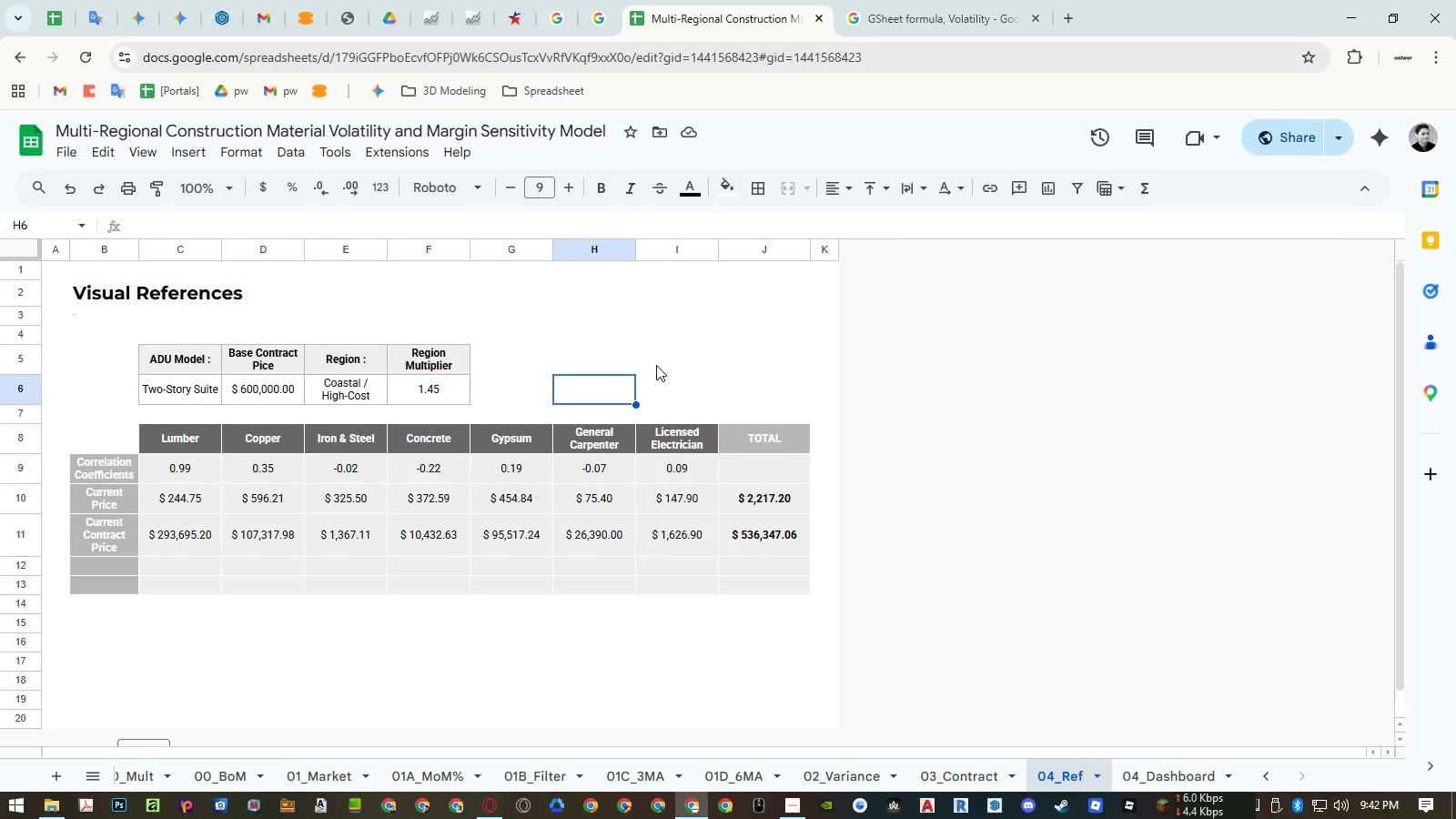 
wait(19.71)
 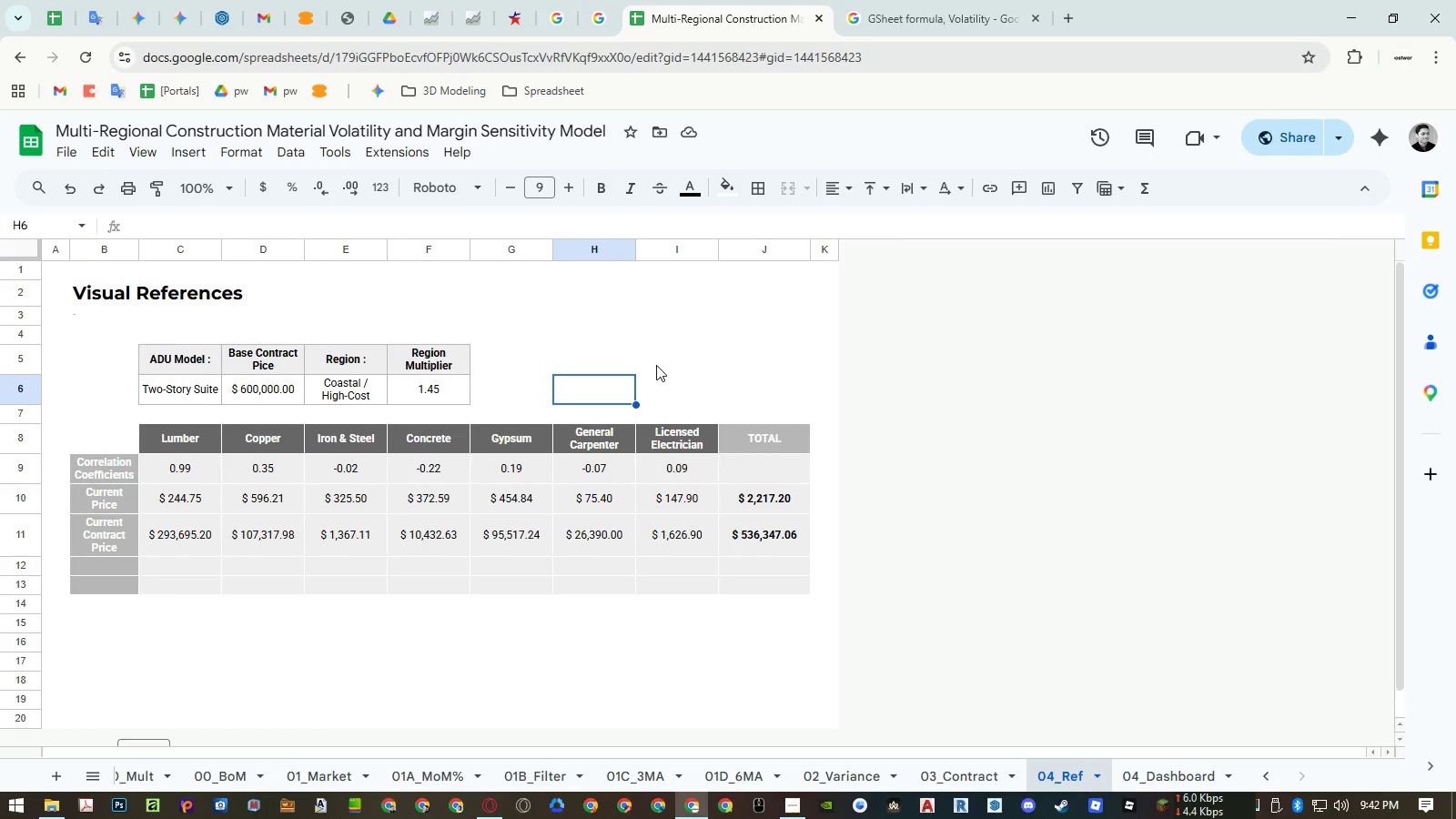 
mouse_move([854, 34])
 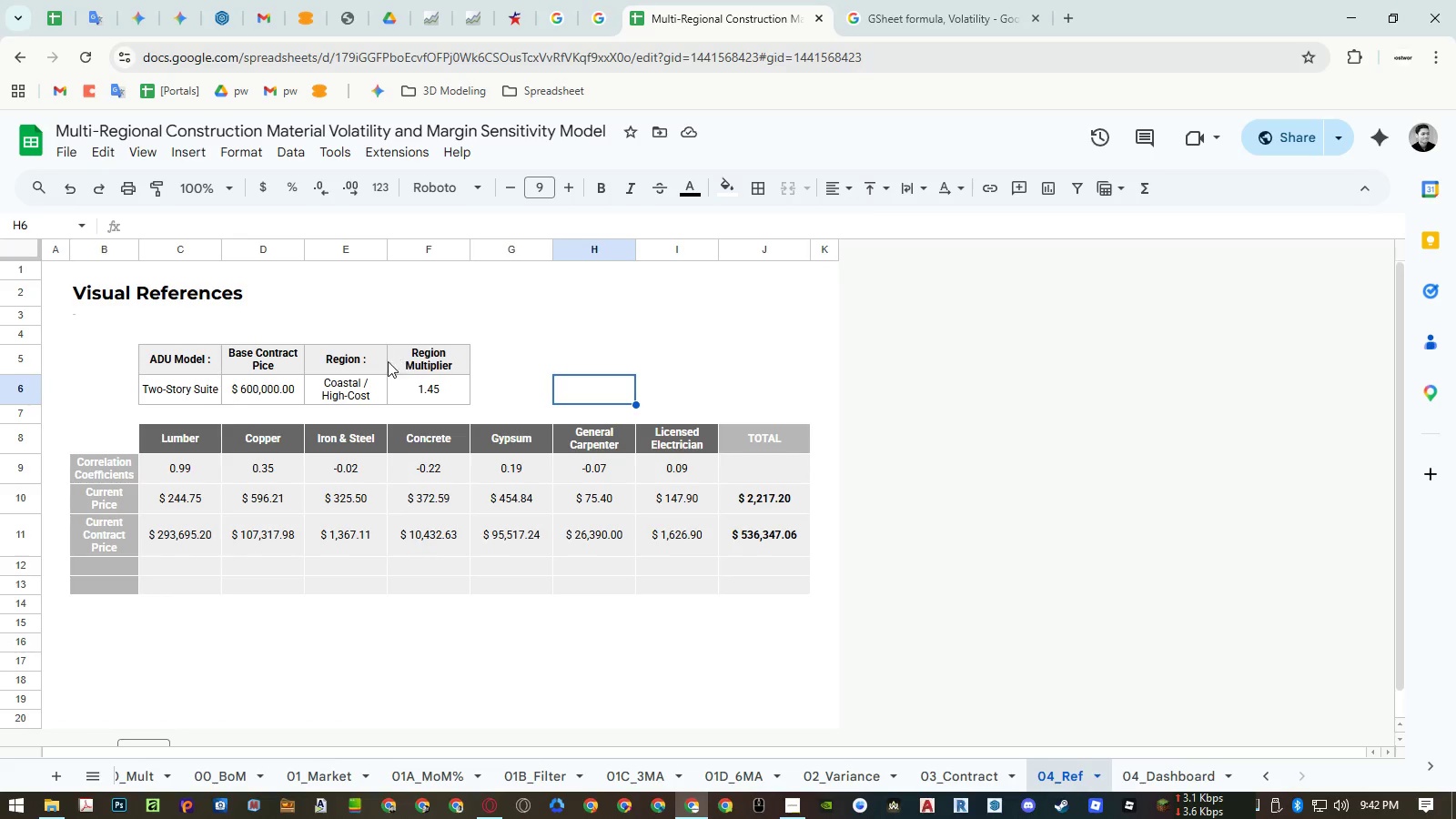 
left_click_drag(start_coordinate=[281, 362], to_coordinate=[418, 384])
 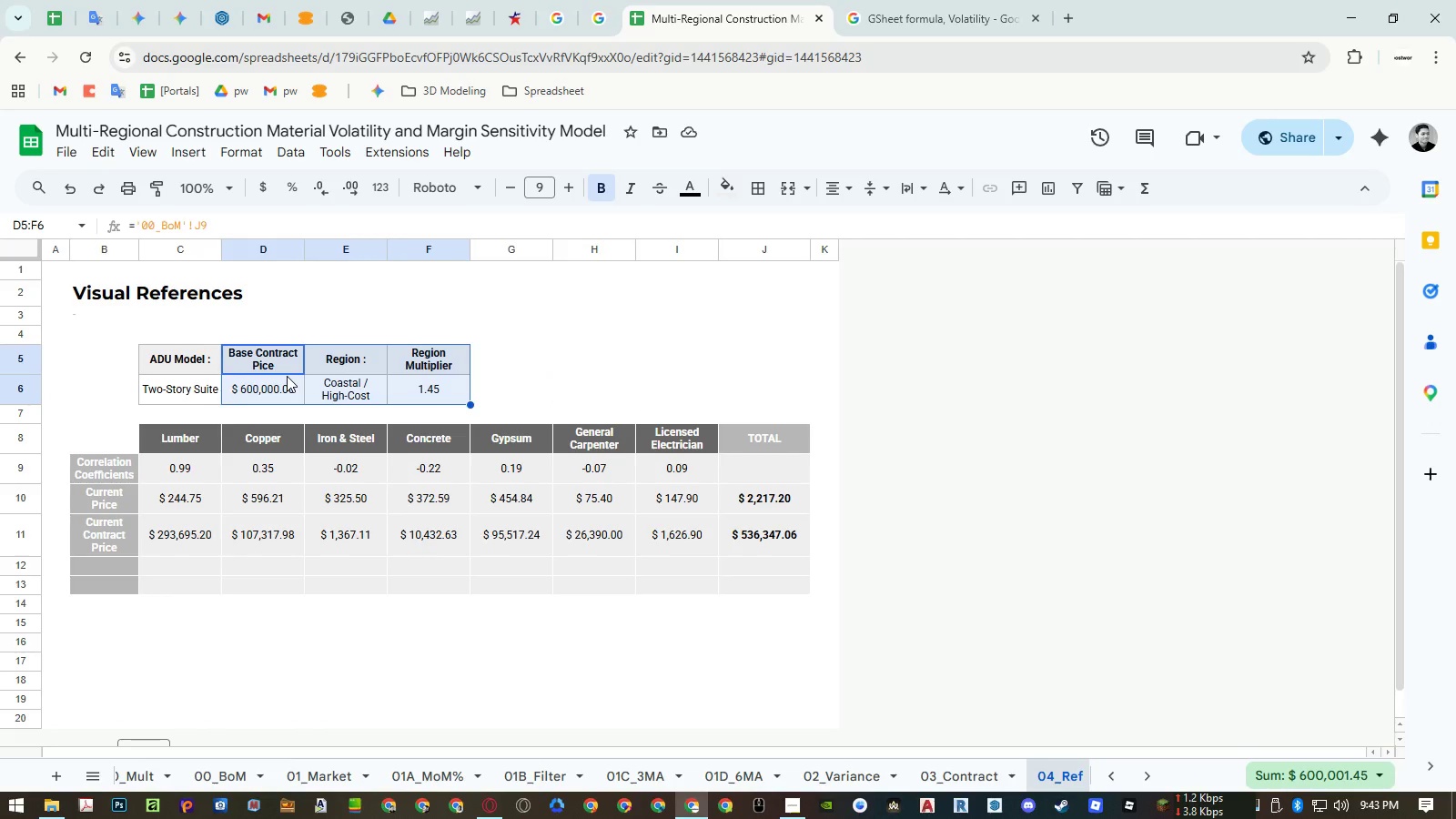 
left_click_drag(start_coordinate=[410, 360], to_coordinate=[412, 388])
 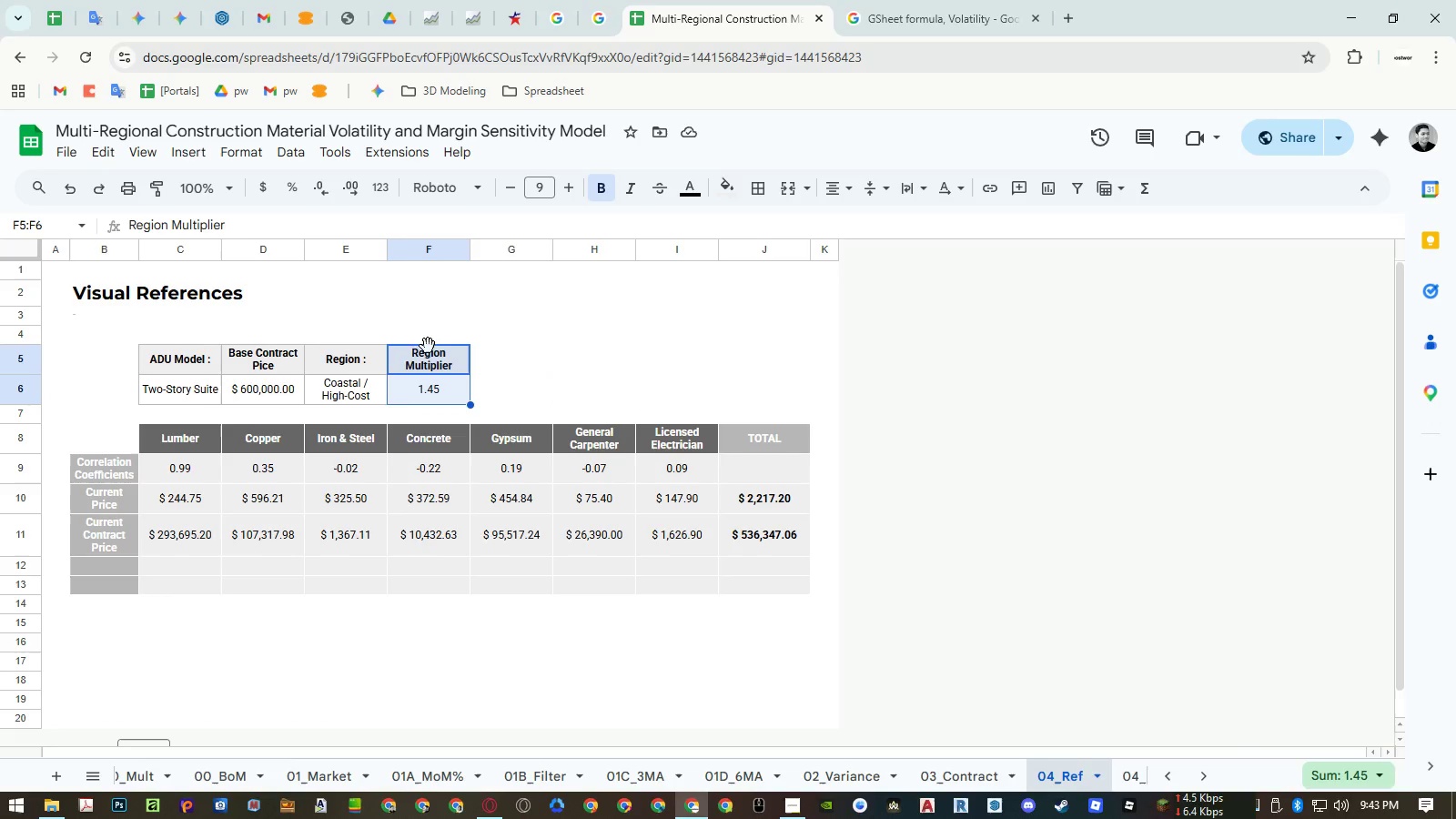 
left_click_drag(start_coordinate=[428, 346], to_coordinate=[502, 349])
 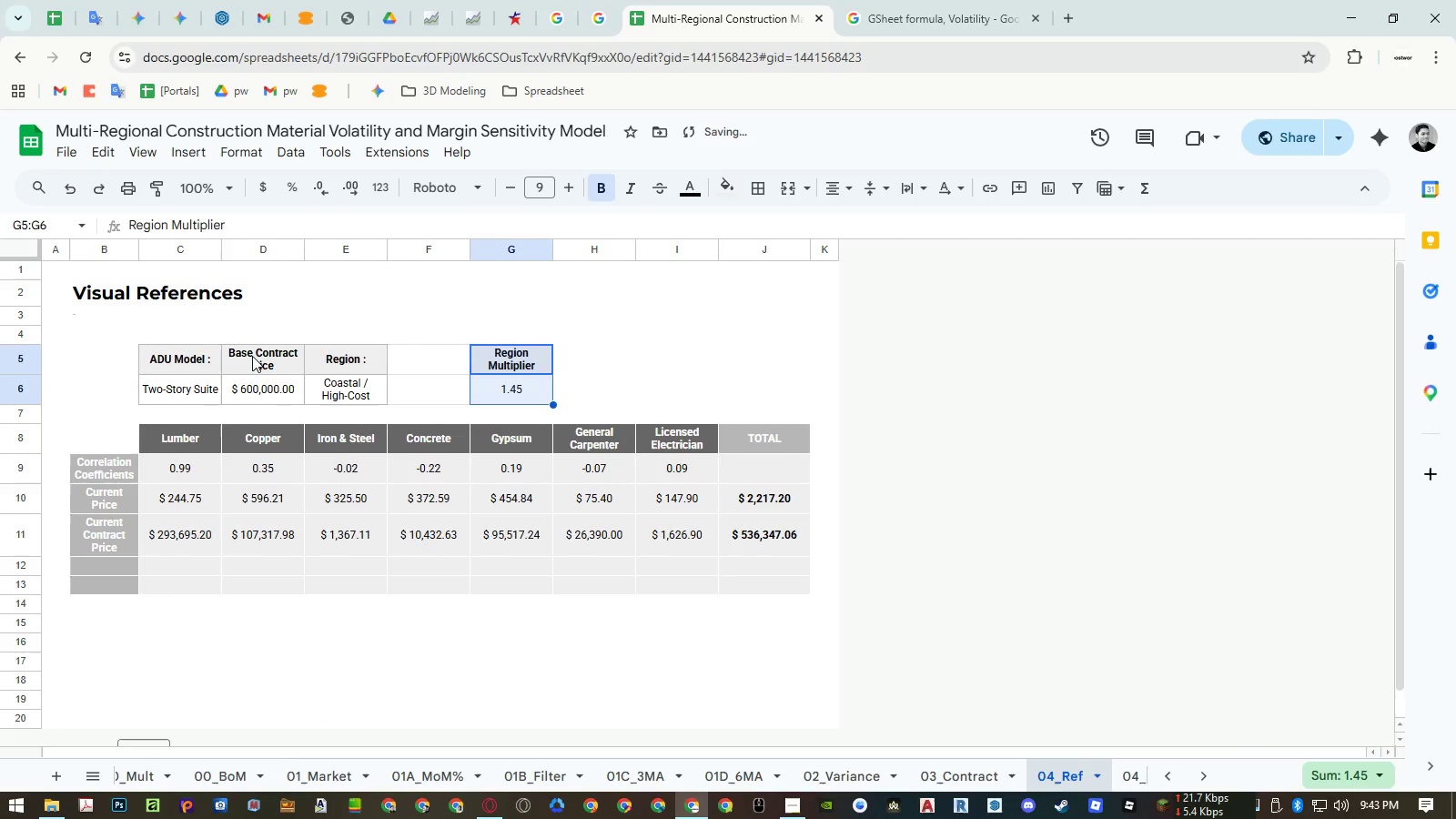 
left_click_drag(start_coordinate=[250, 353], to_coordinate=[249, 389])
 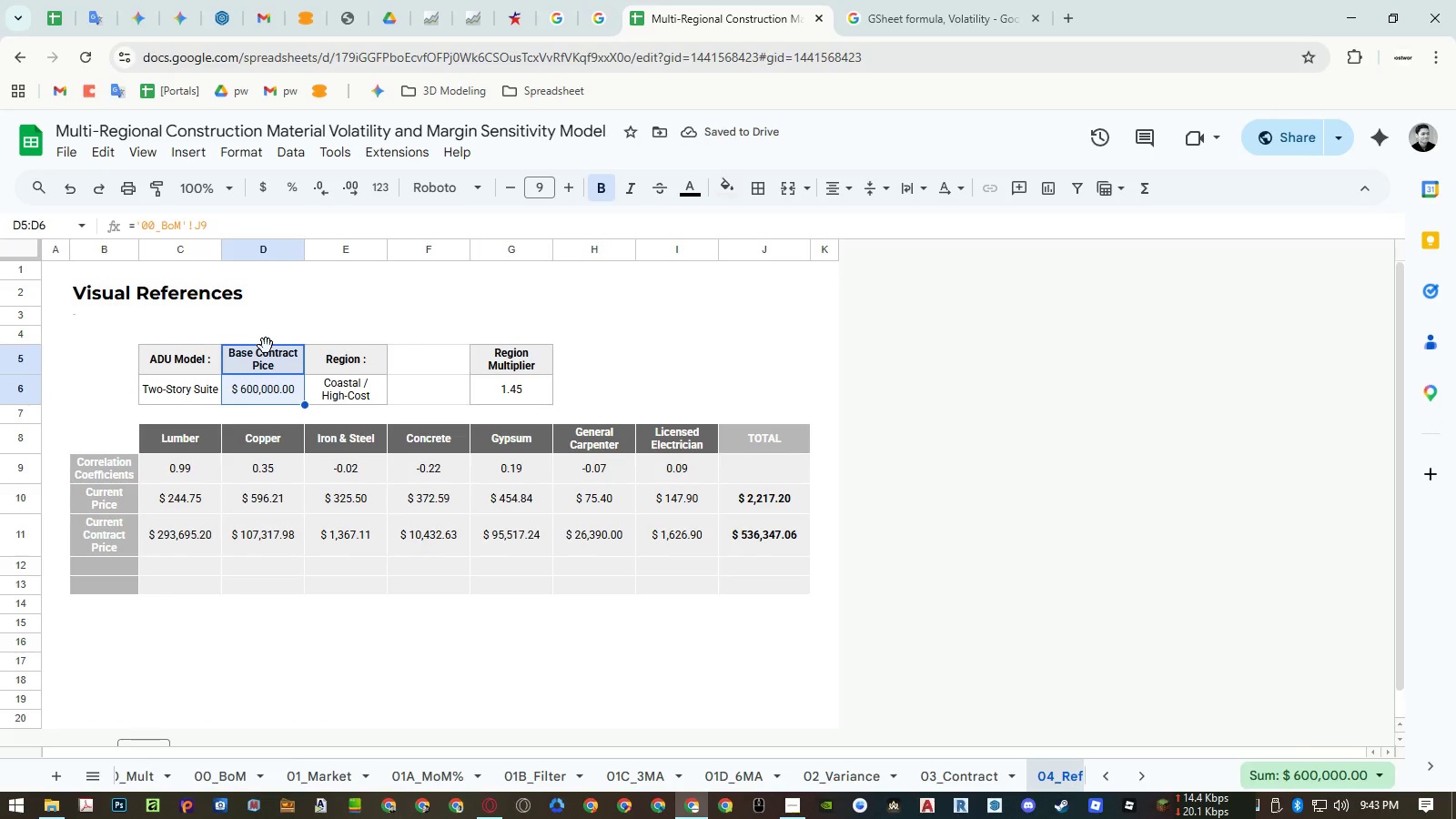 
left_click_drag(start_coordinate=[266, 346], to_coordinate=[411, 355])
 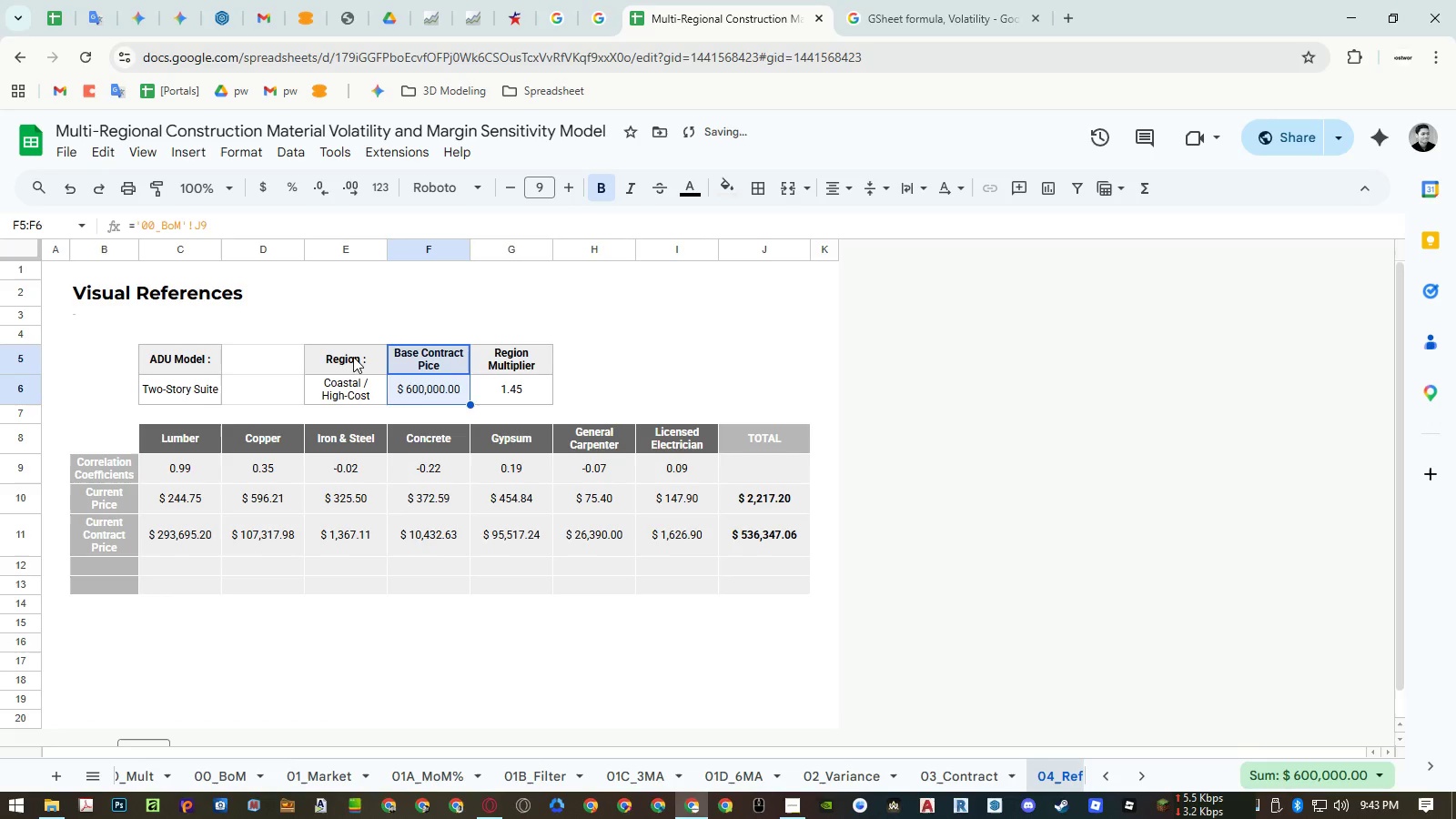 
left_click_drag(start_coordinate=[353, 356], to_coordinate=[498, 380])
 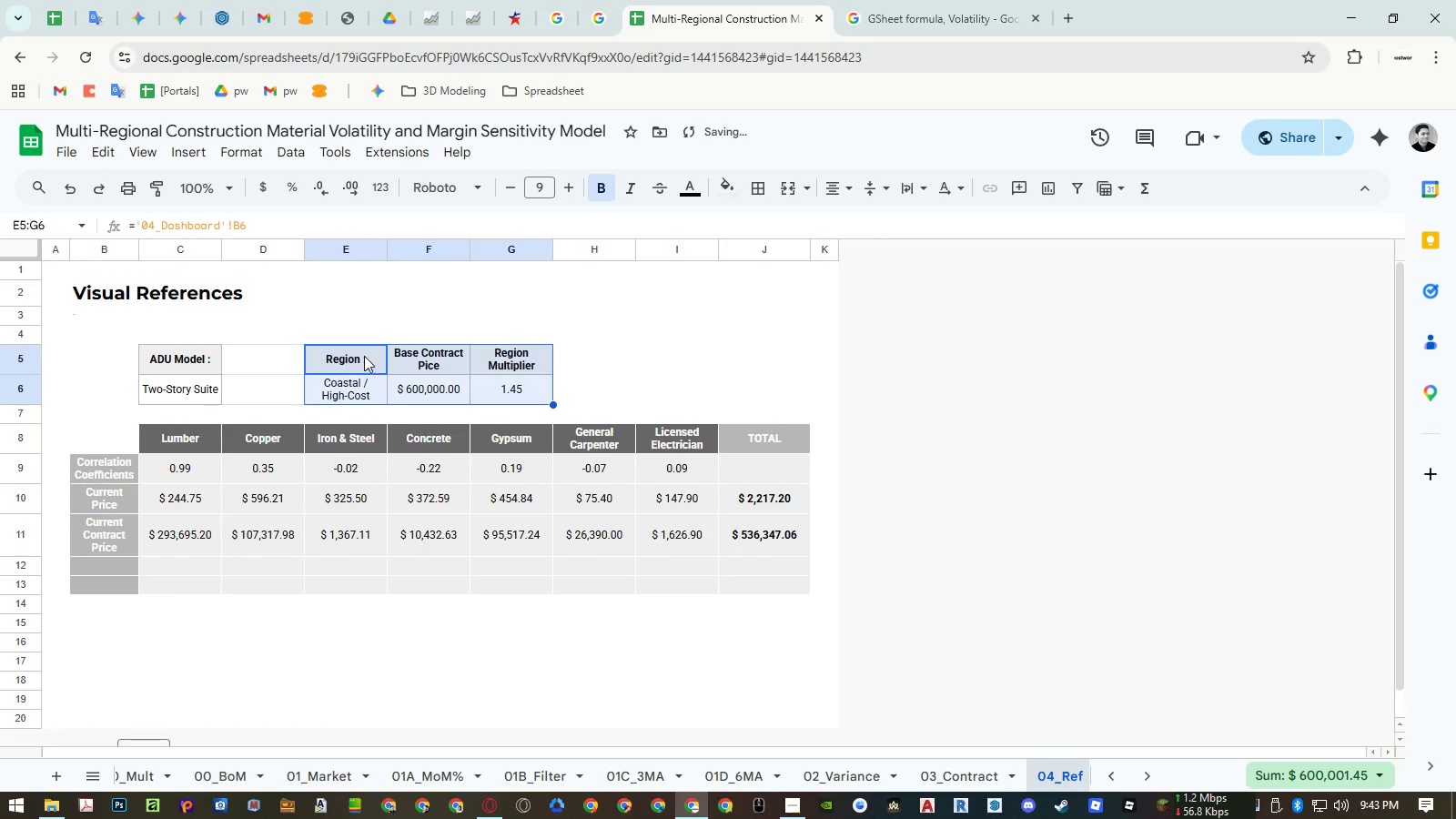 
left_click_drag(start_coordinate=[364, 355], to_coordinate=[562, 399])
 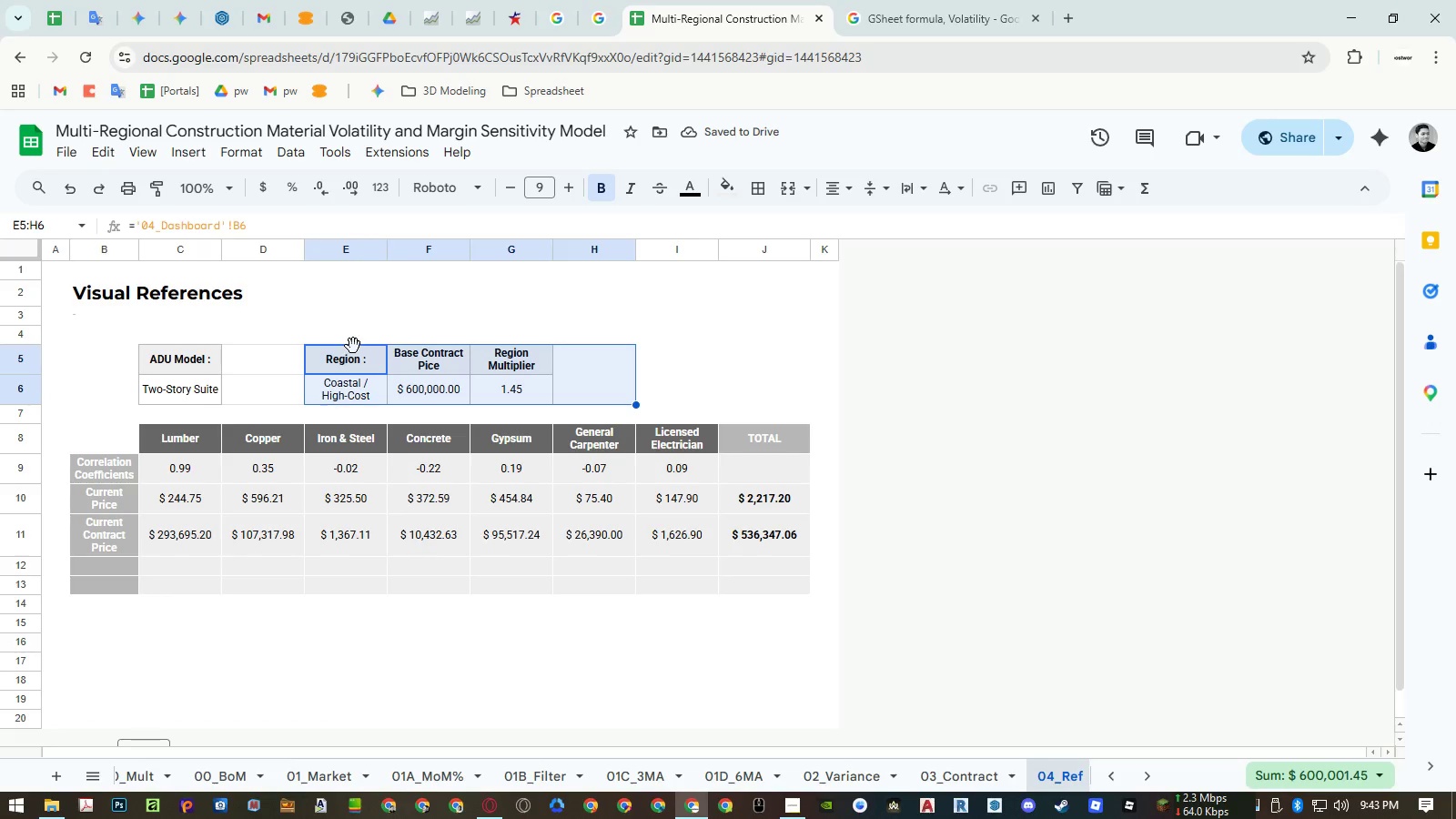 
left_click_drag(start_coordinate=[352, 346], to_coordinate=[280, 362])
 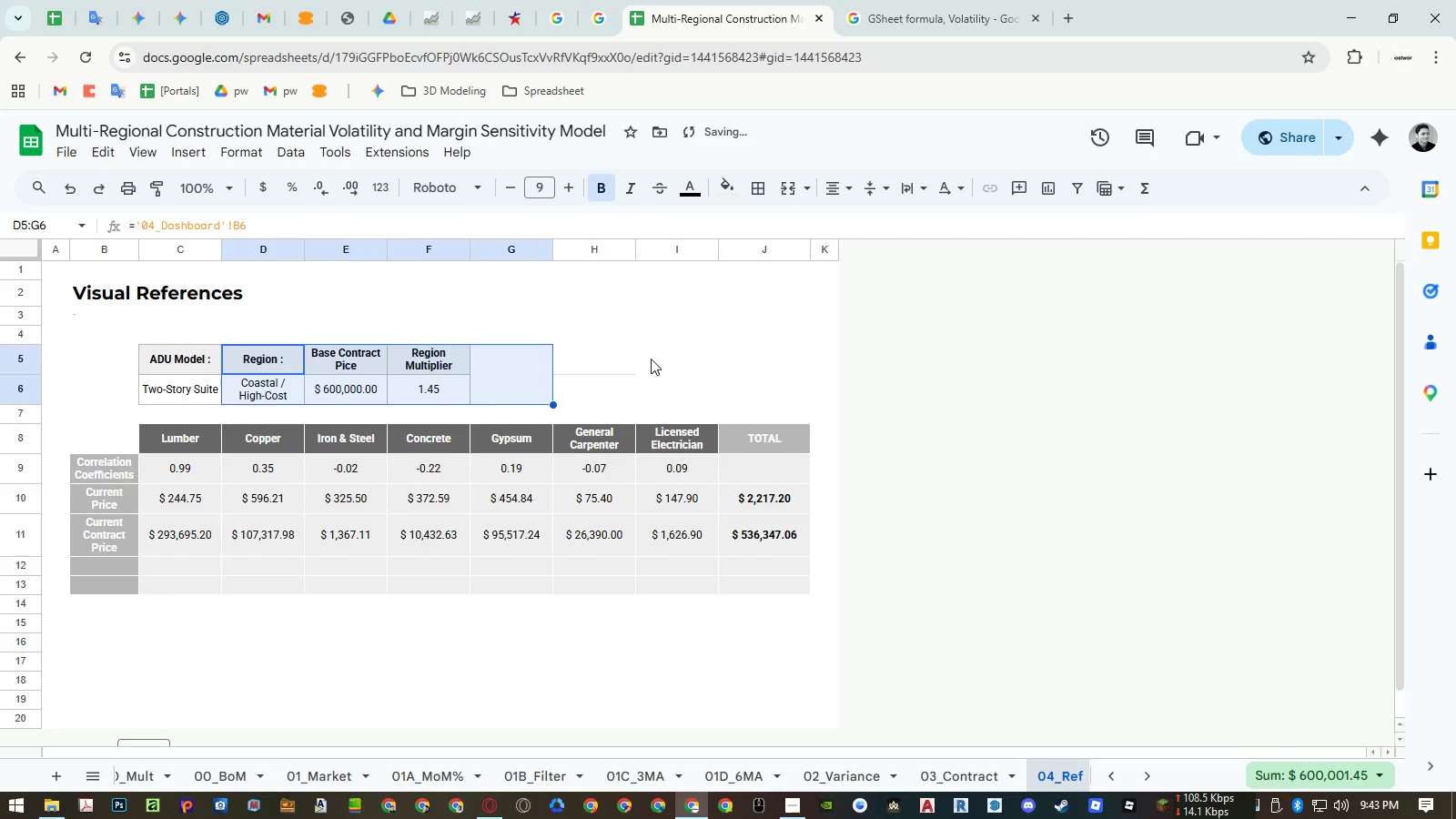 
left_click_drag(start_coordinate=[663, 359], to_coordinate=[660, 383])
 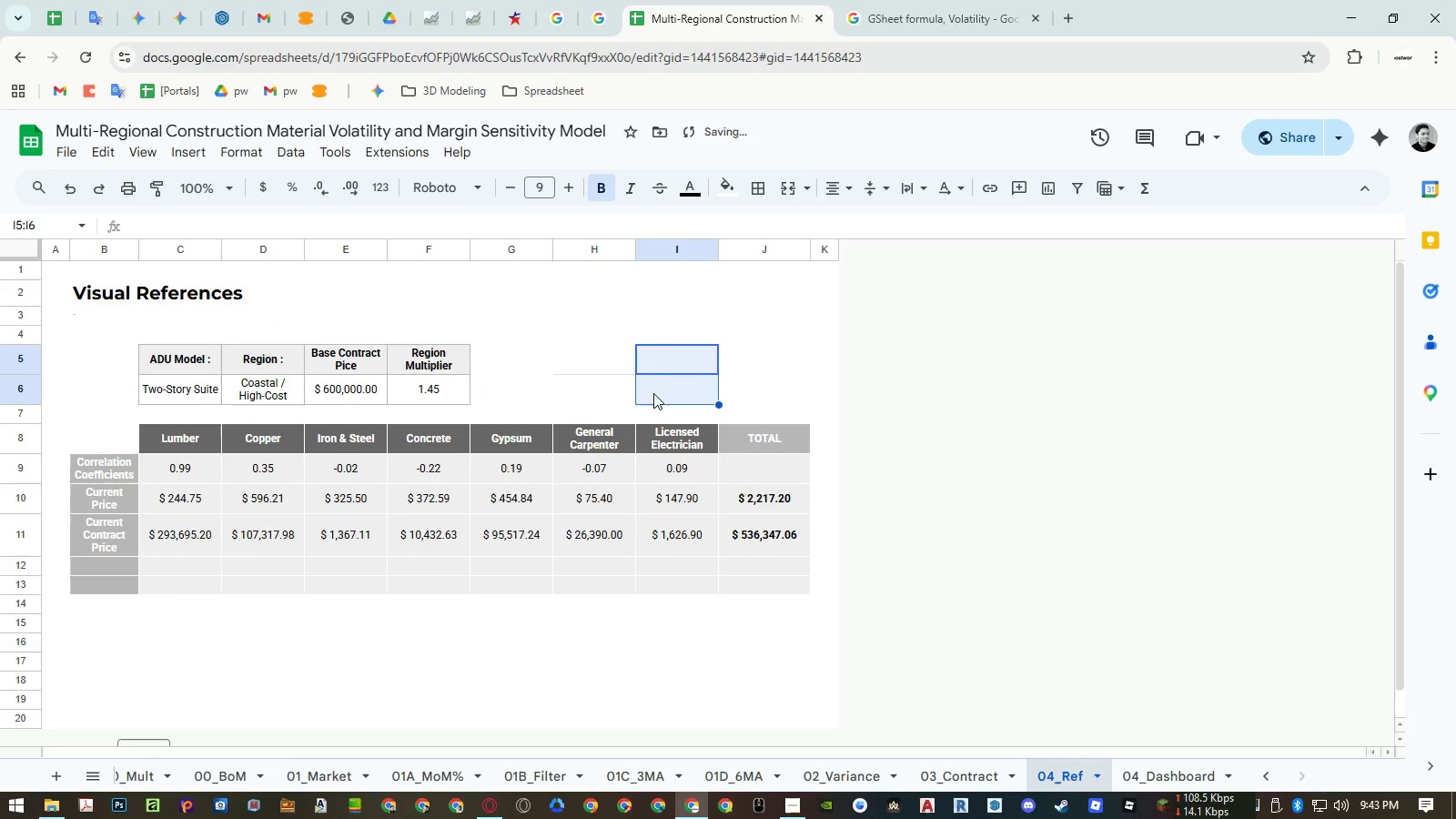 
key(Control+ControlLeft)
 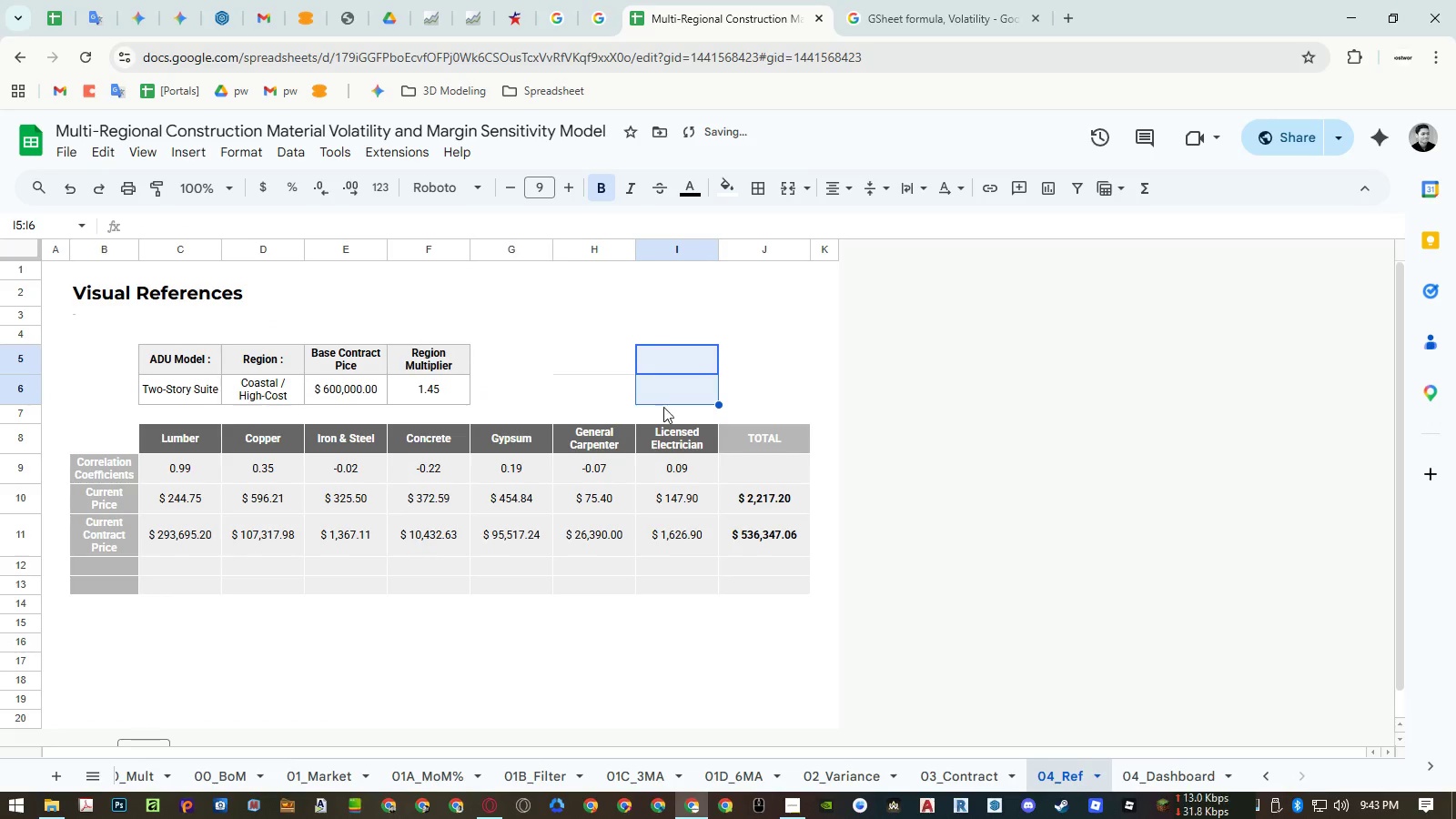 
key(Control+C)
 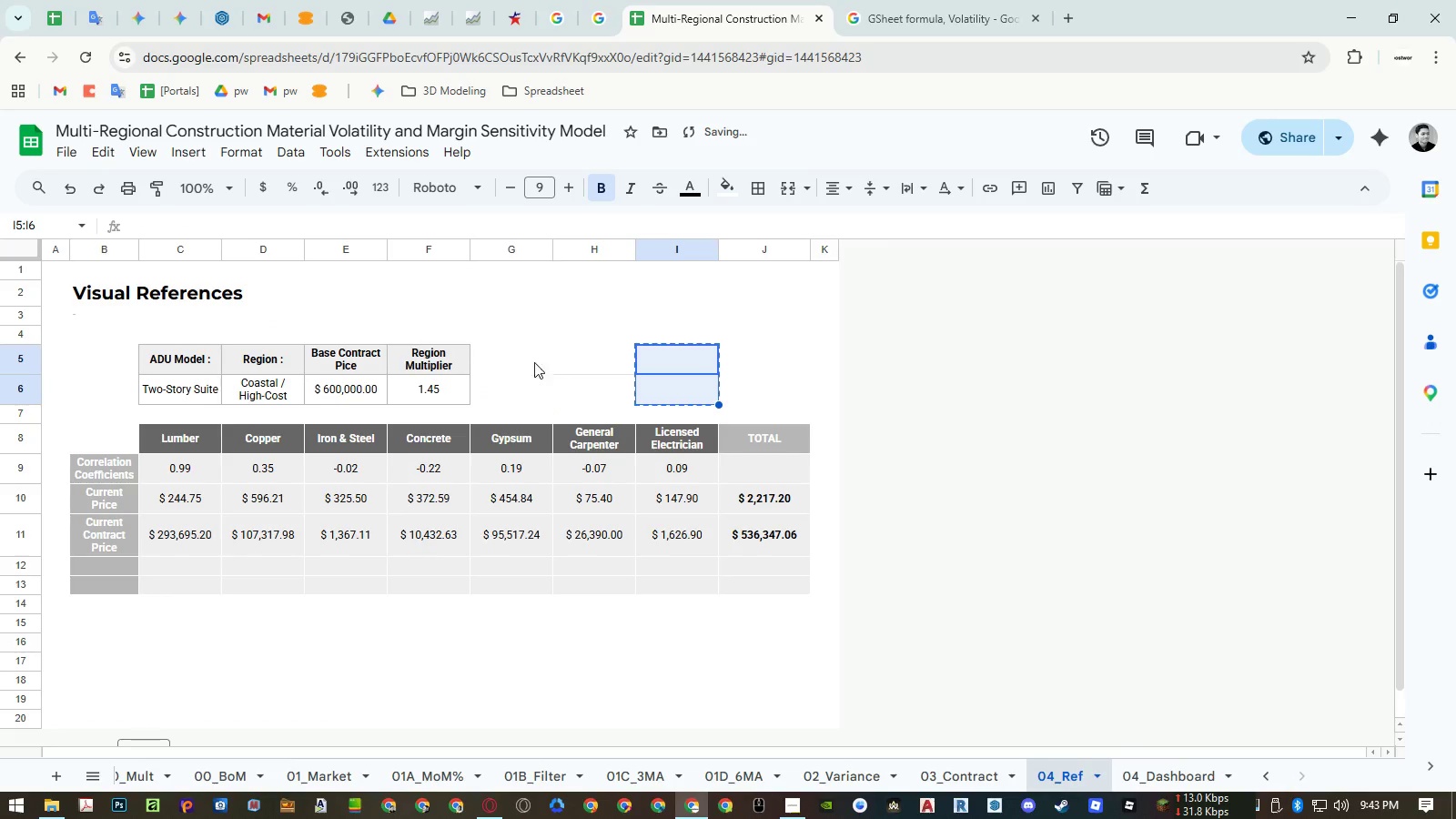 
left_click_drag(start_coordinate=[519, 360], to_coordinate=[654, 391])
 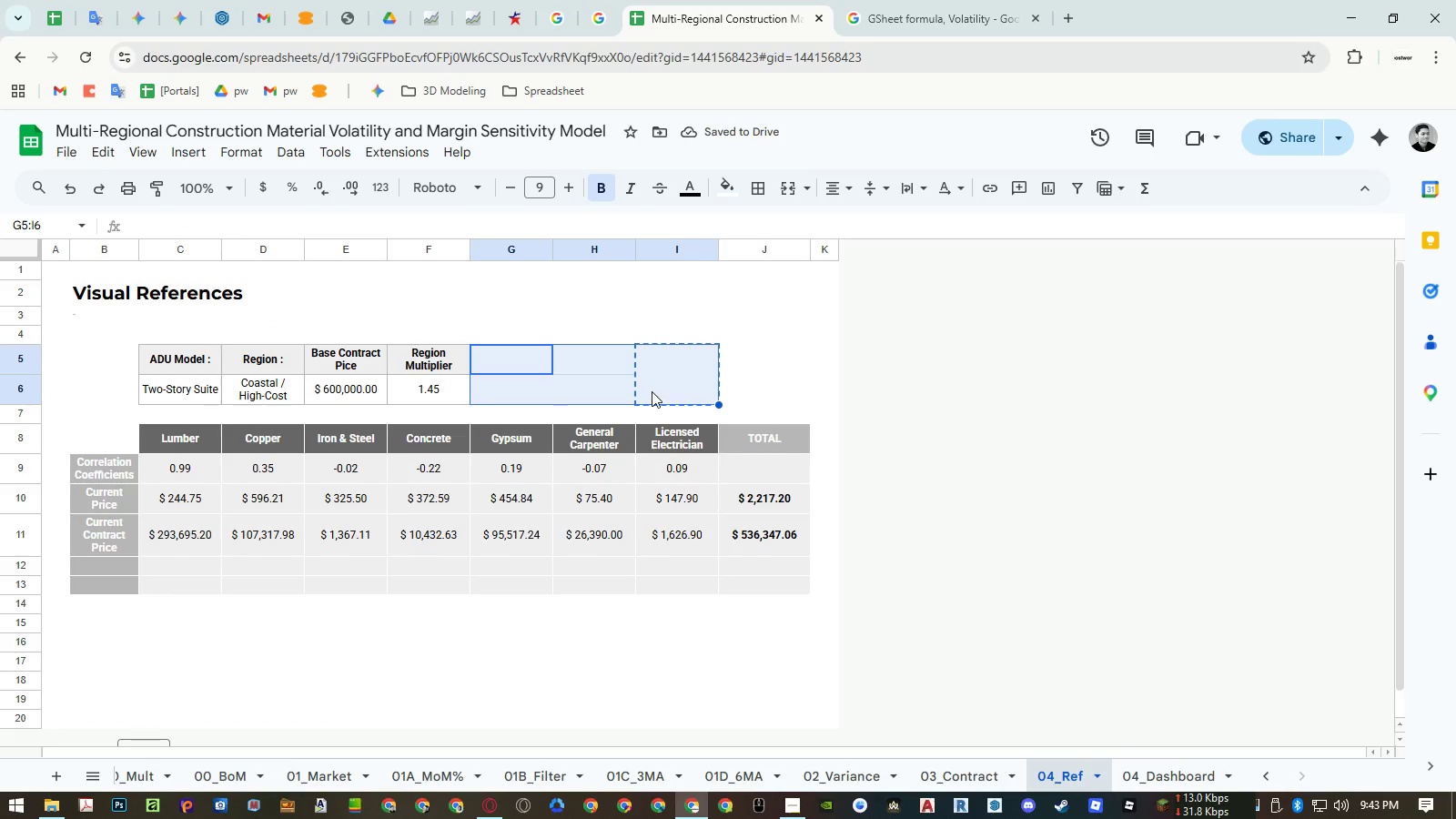 
key(Control+ControlLeft)
 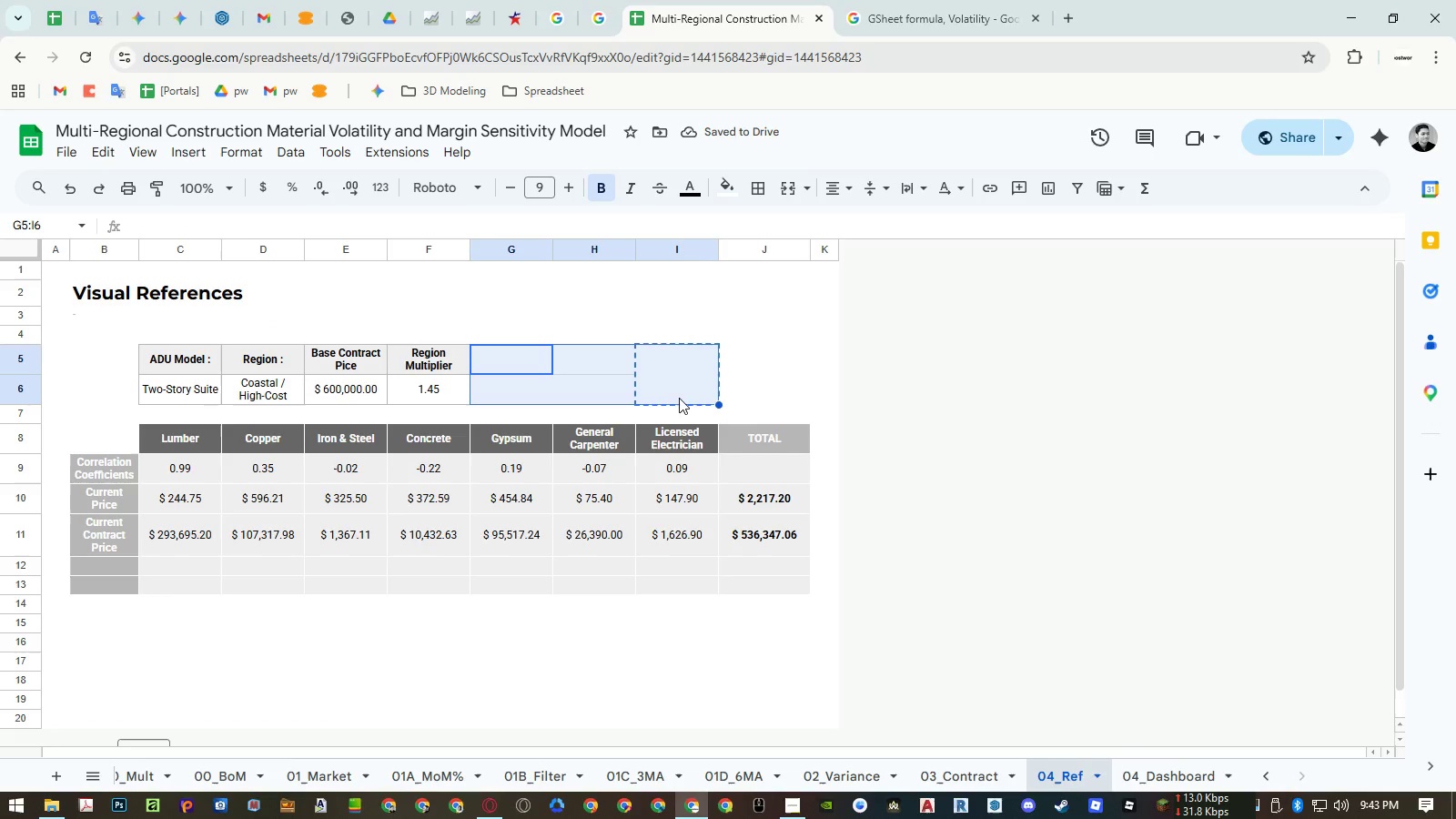 
key(Control+V)
 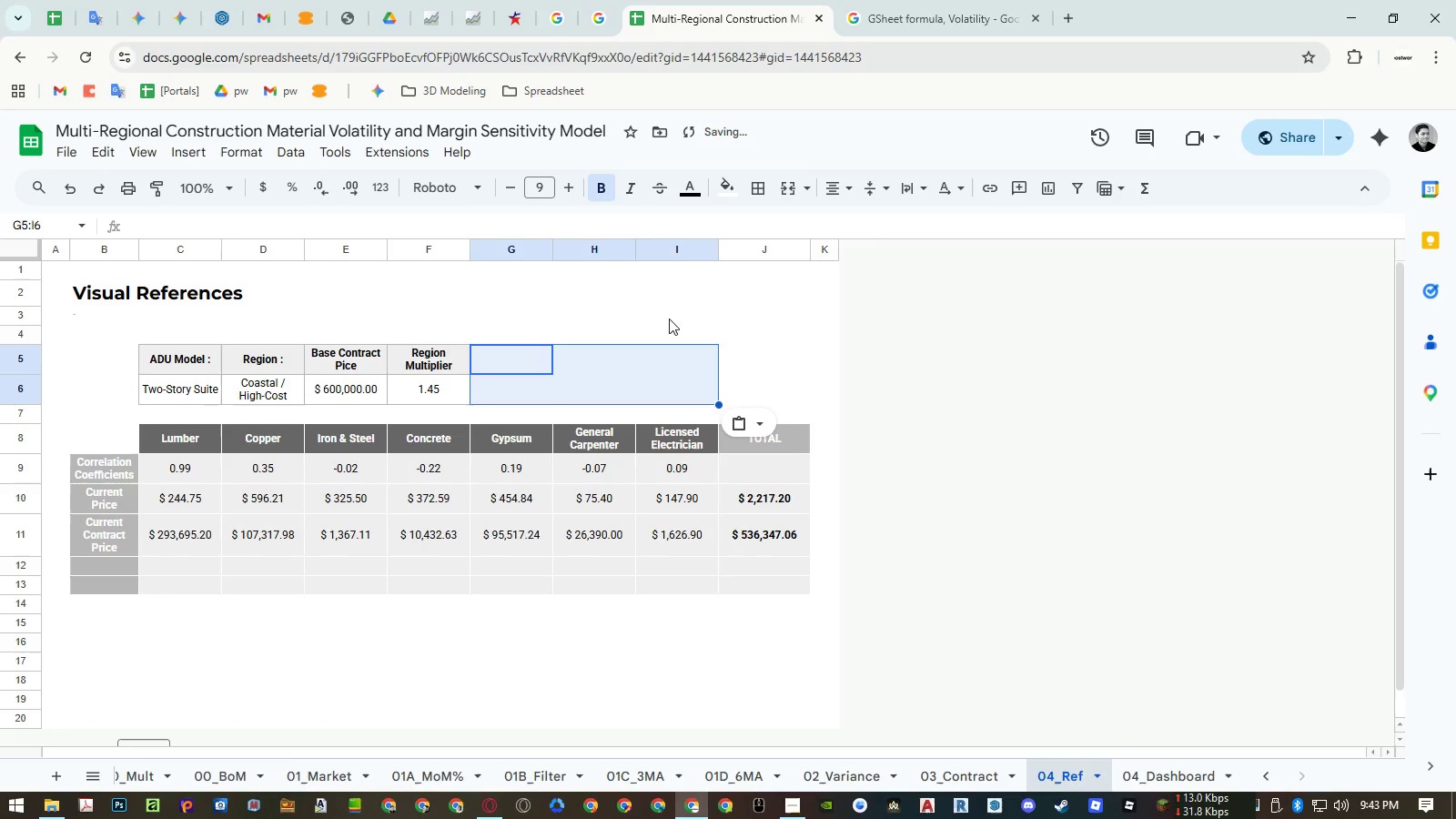 
left_click([658, 294])
 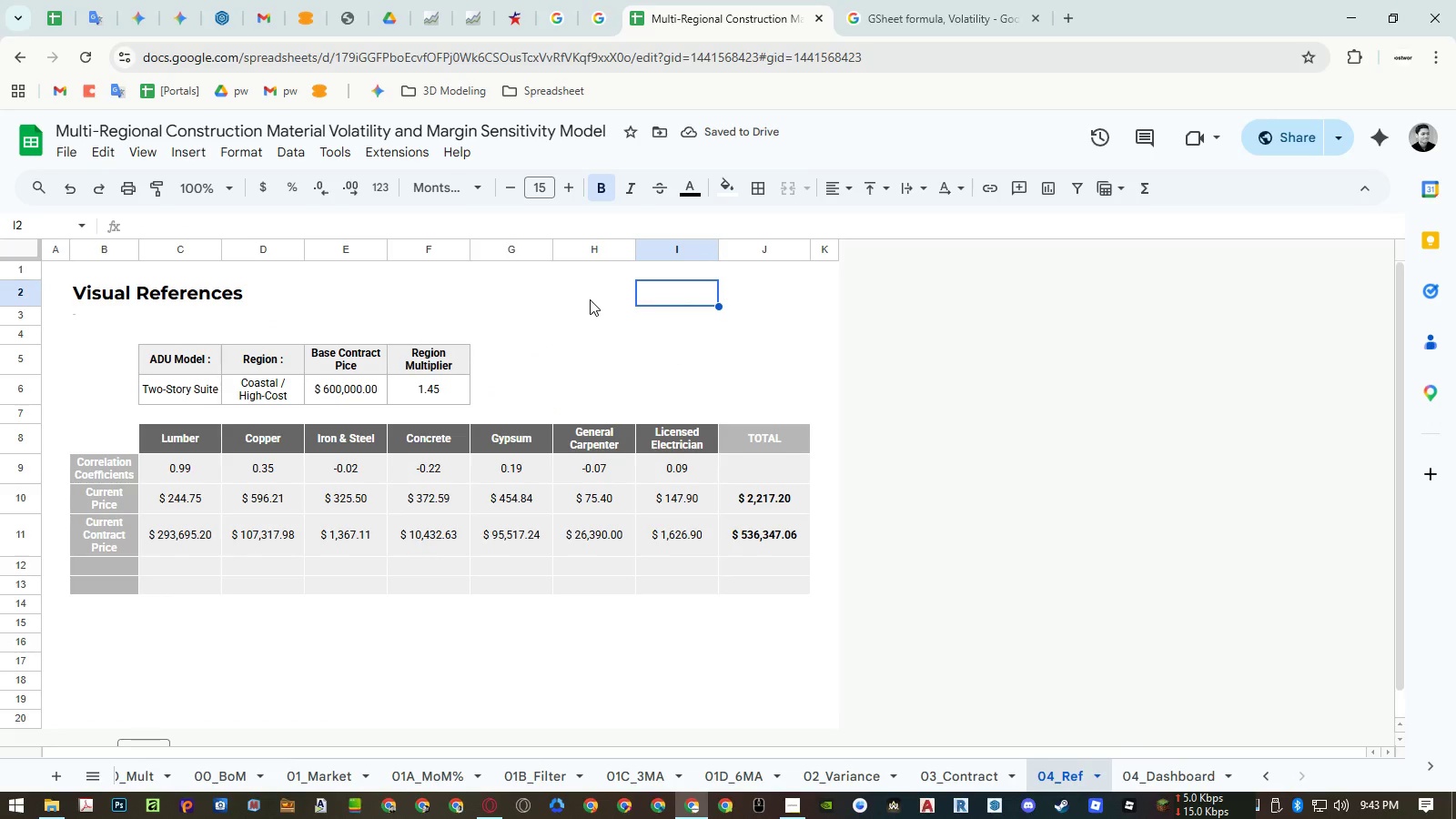 
left_click([563, 350])
 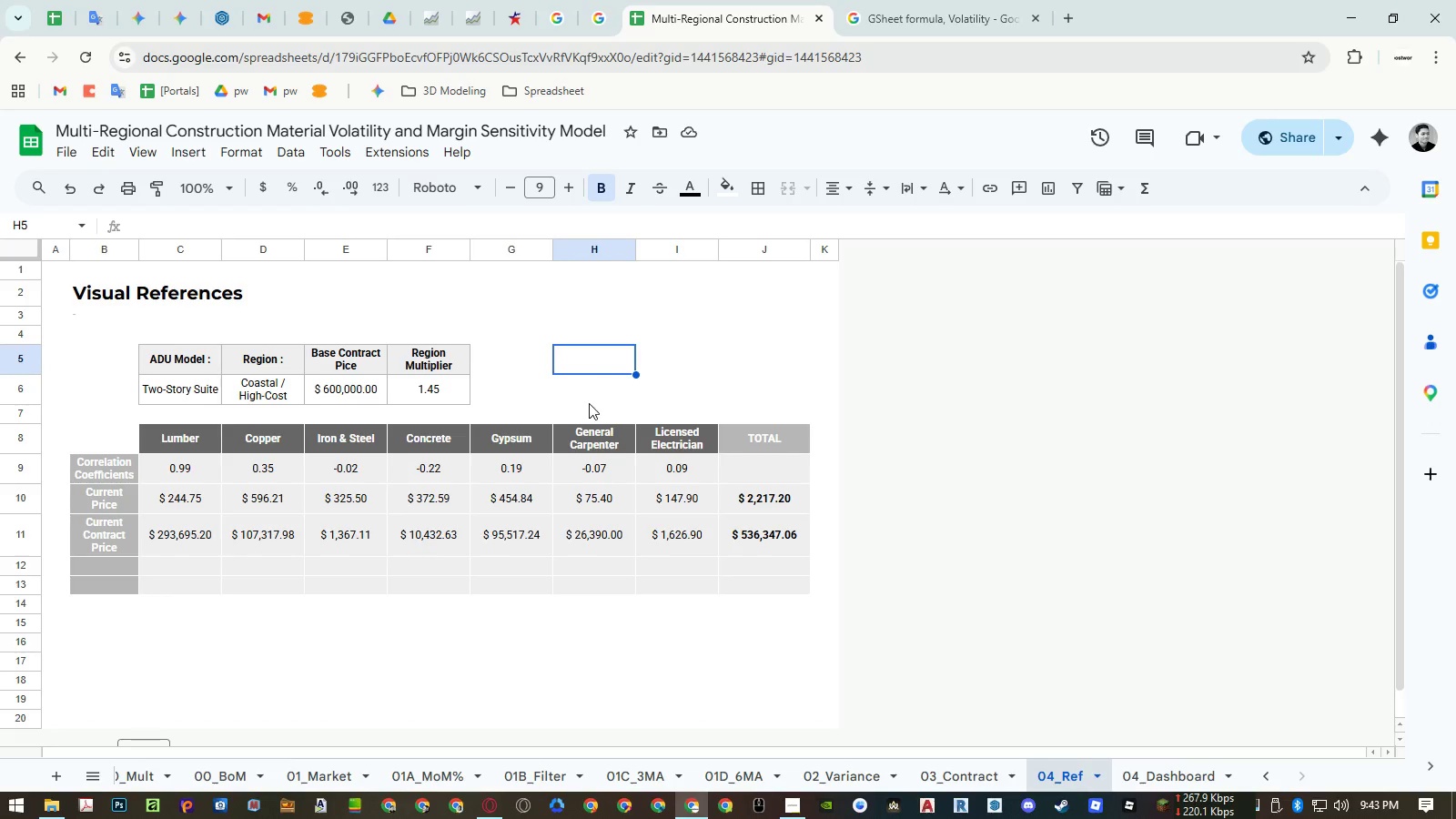 
double_click([1278, 776])
 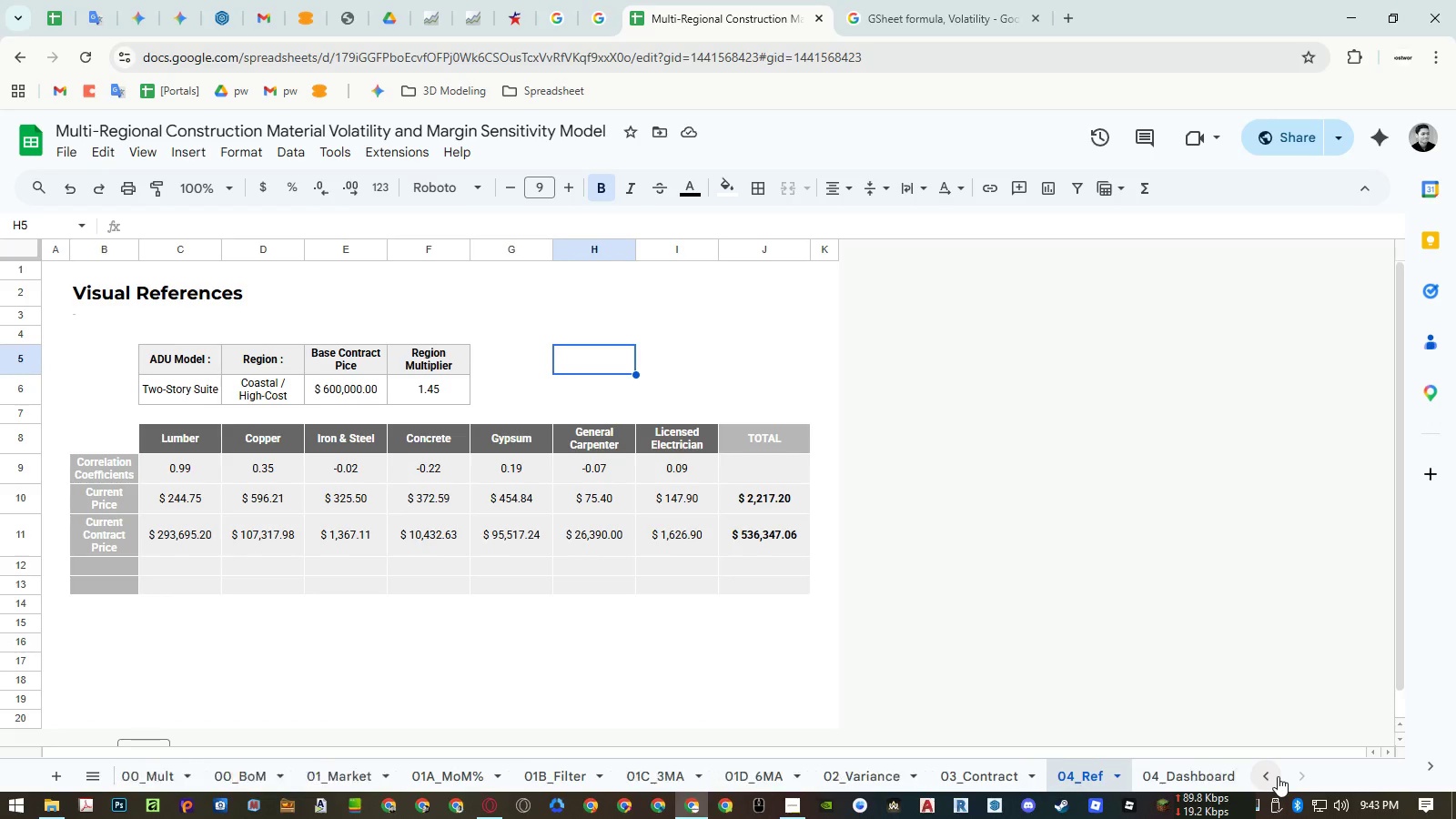 
triple_click([1278, 776])
 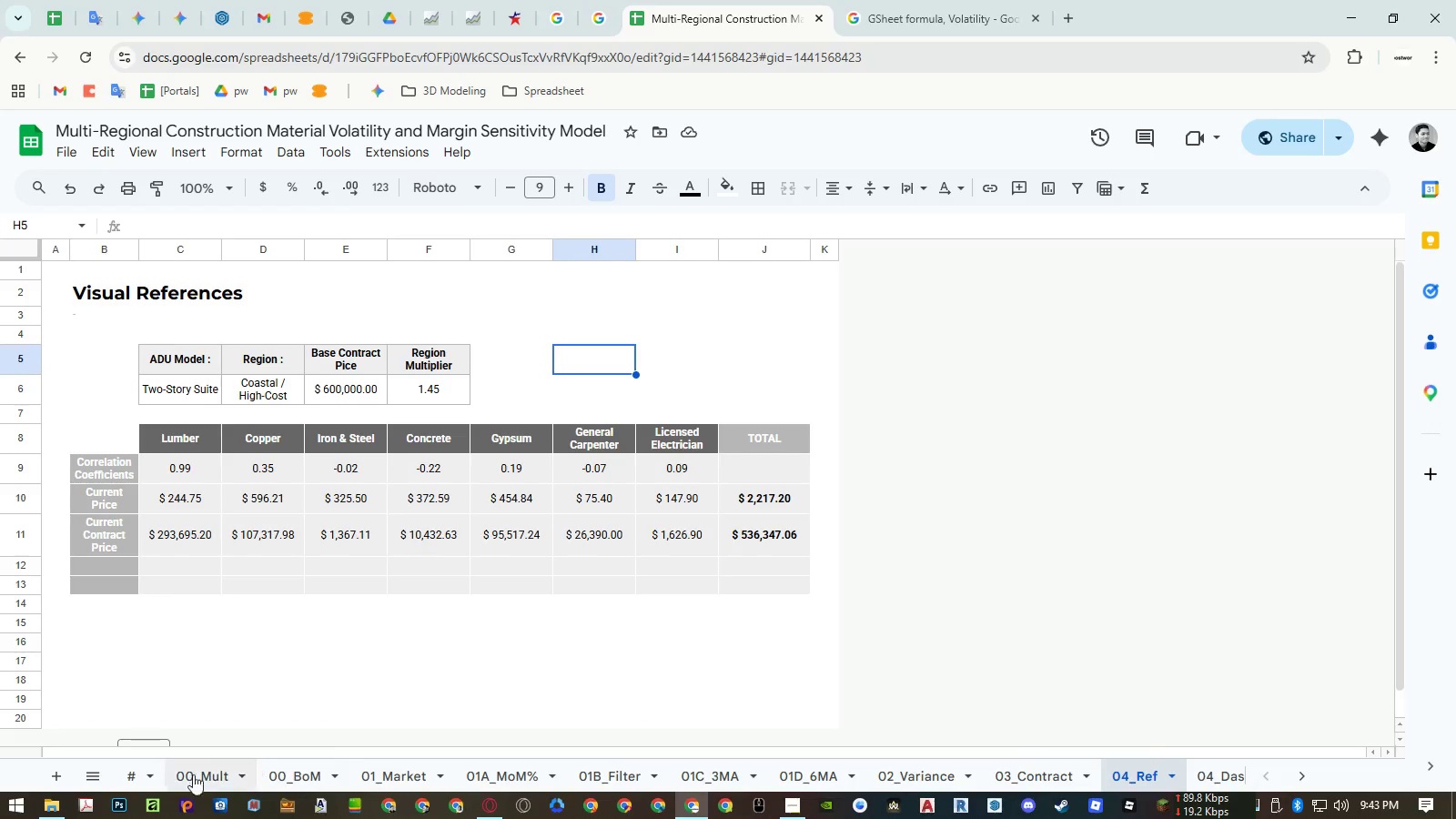 
left_click_drag(start_coordinate=[177, 778], to_coordinate=[318, 774])
 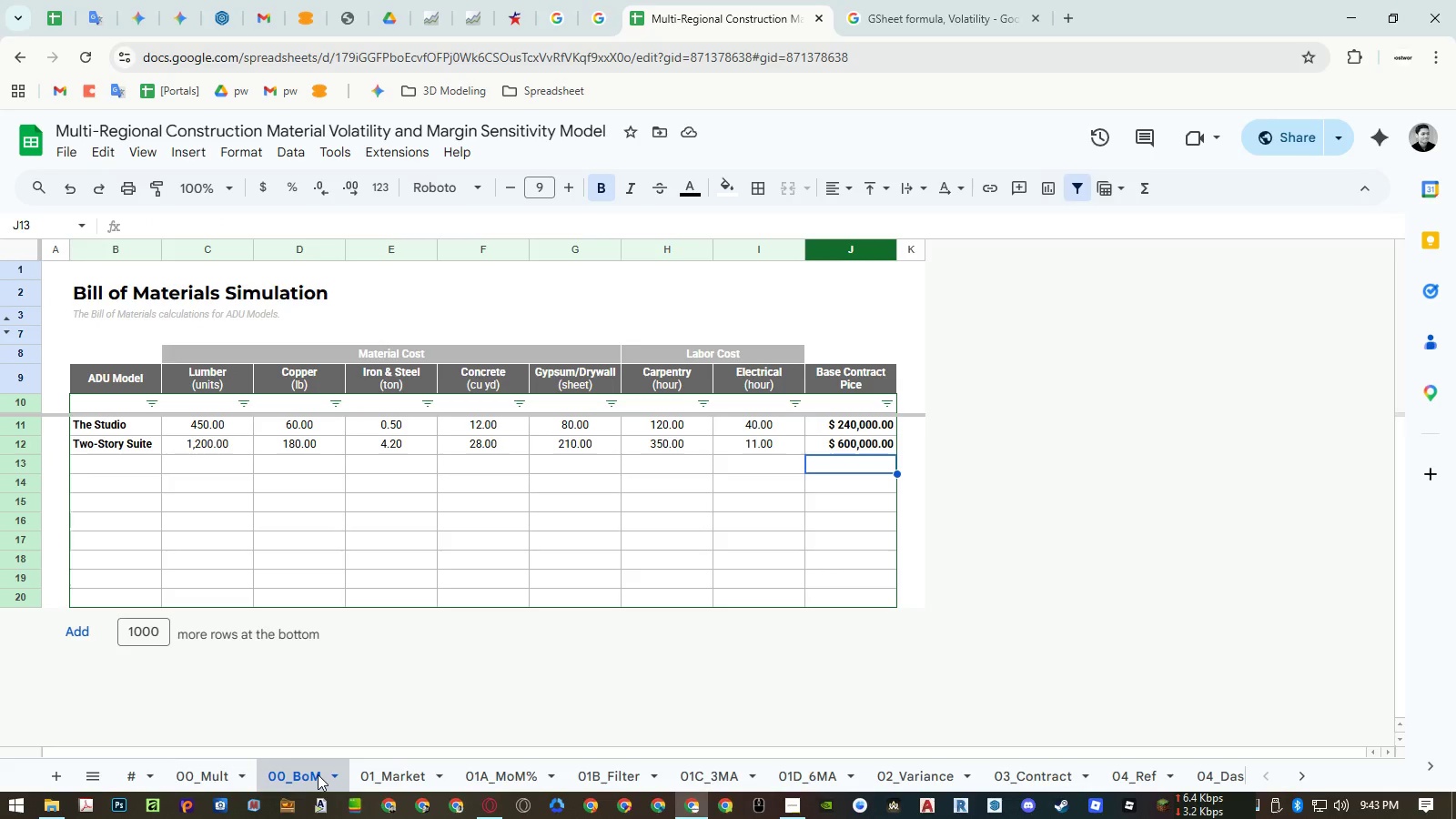 
left_click([318, 774])
 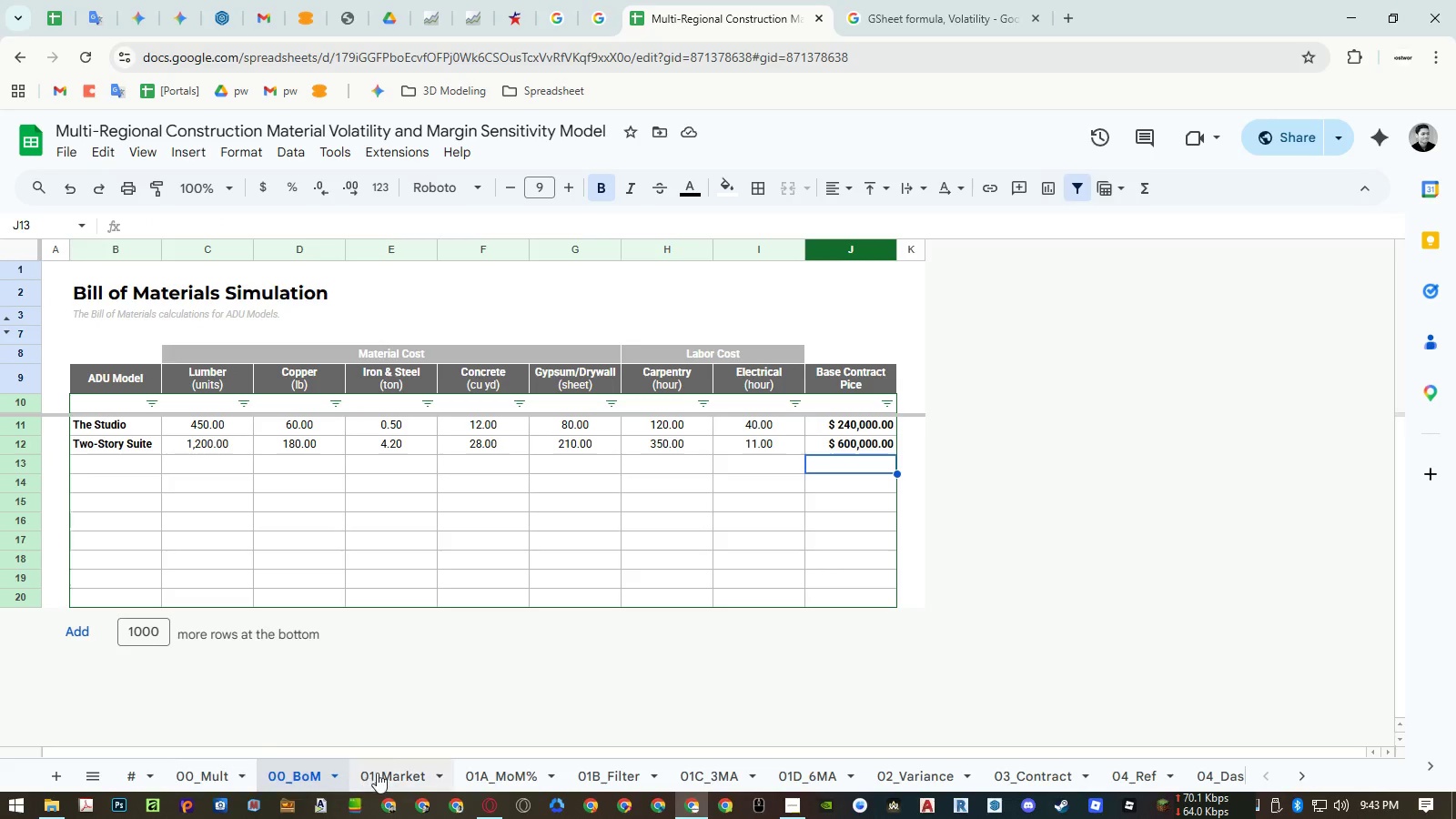 
left_click([386, 774])
 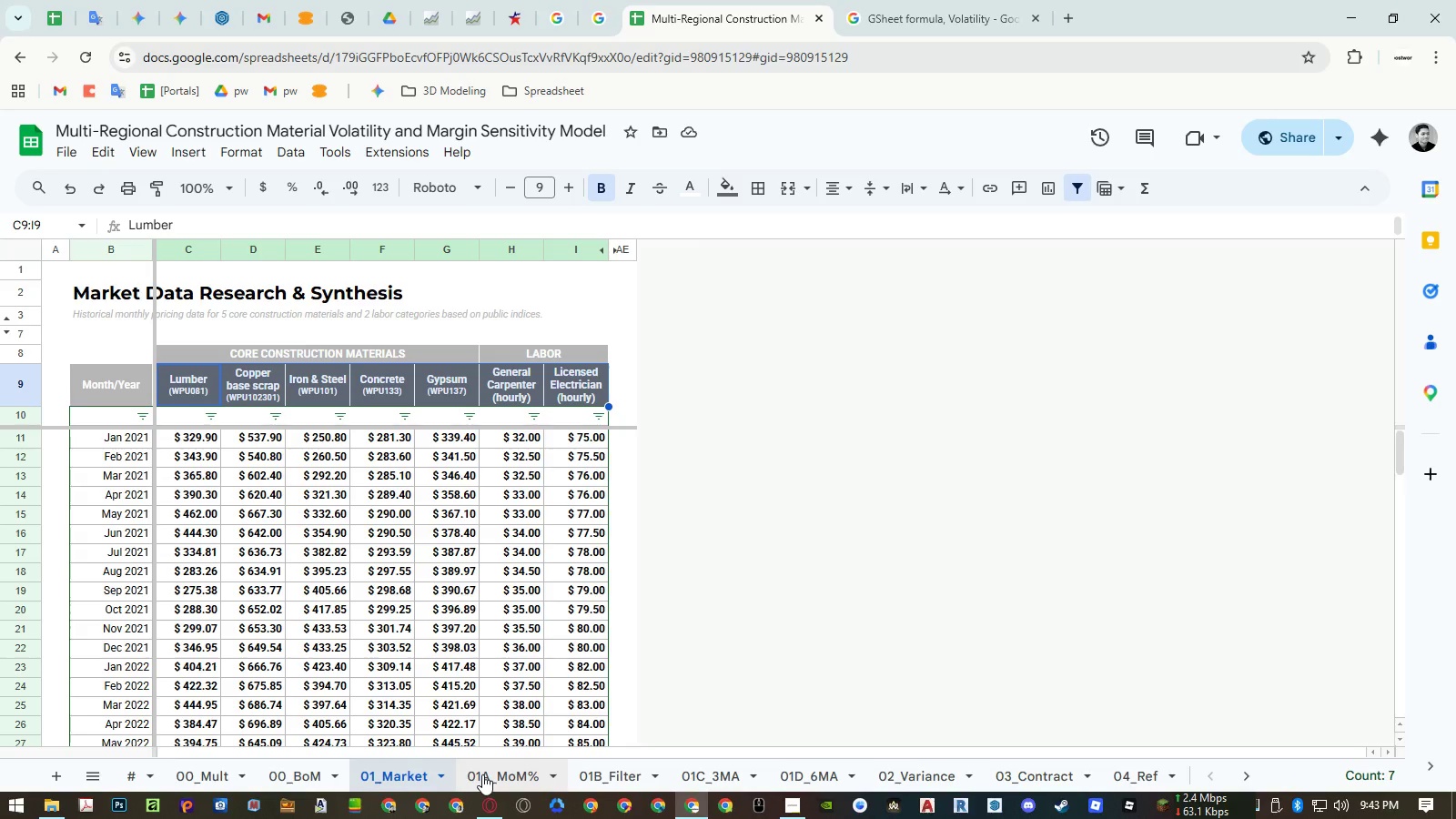 
wait(8.5)
 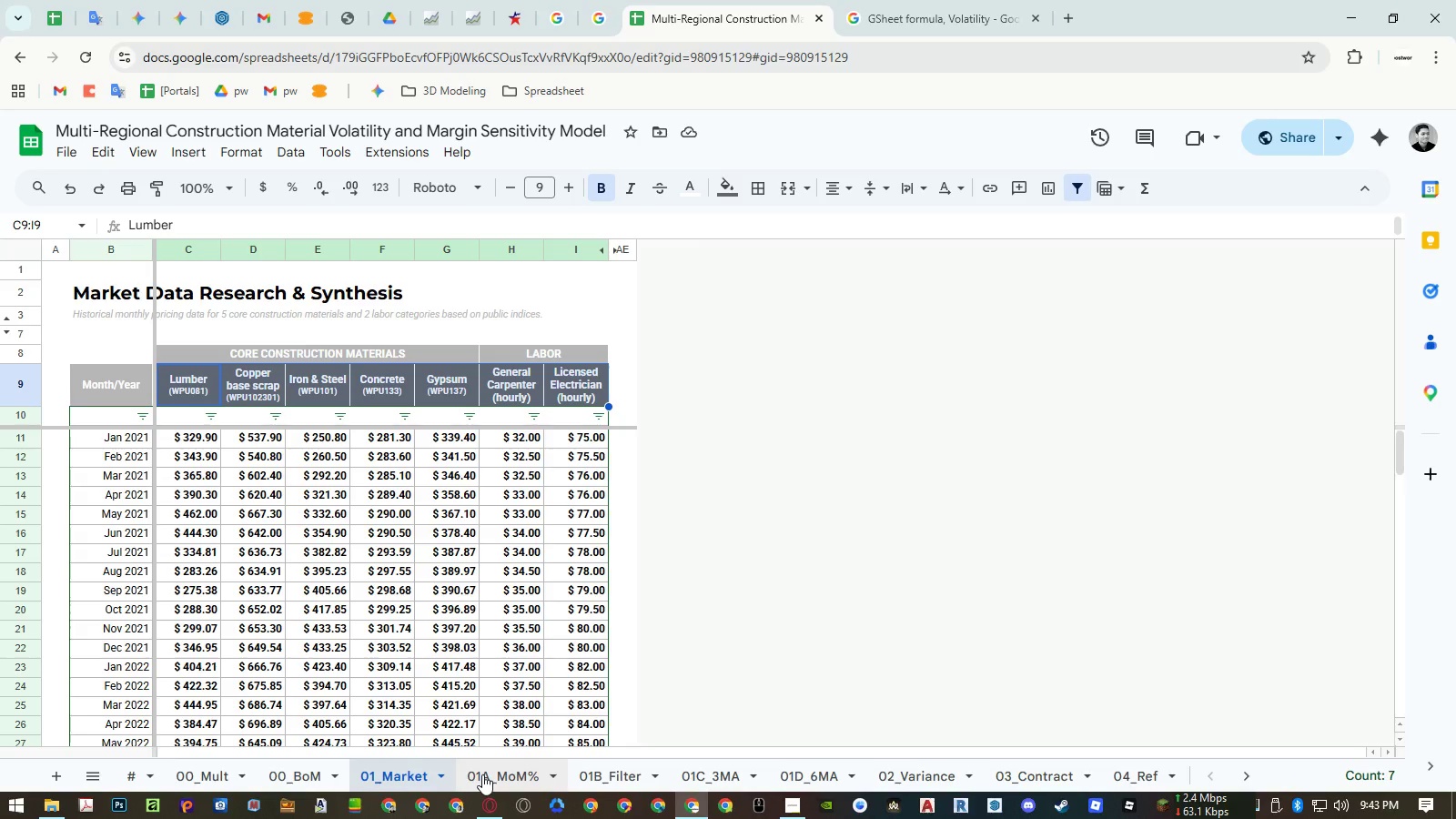 
left_click([482, 774])
 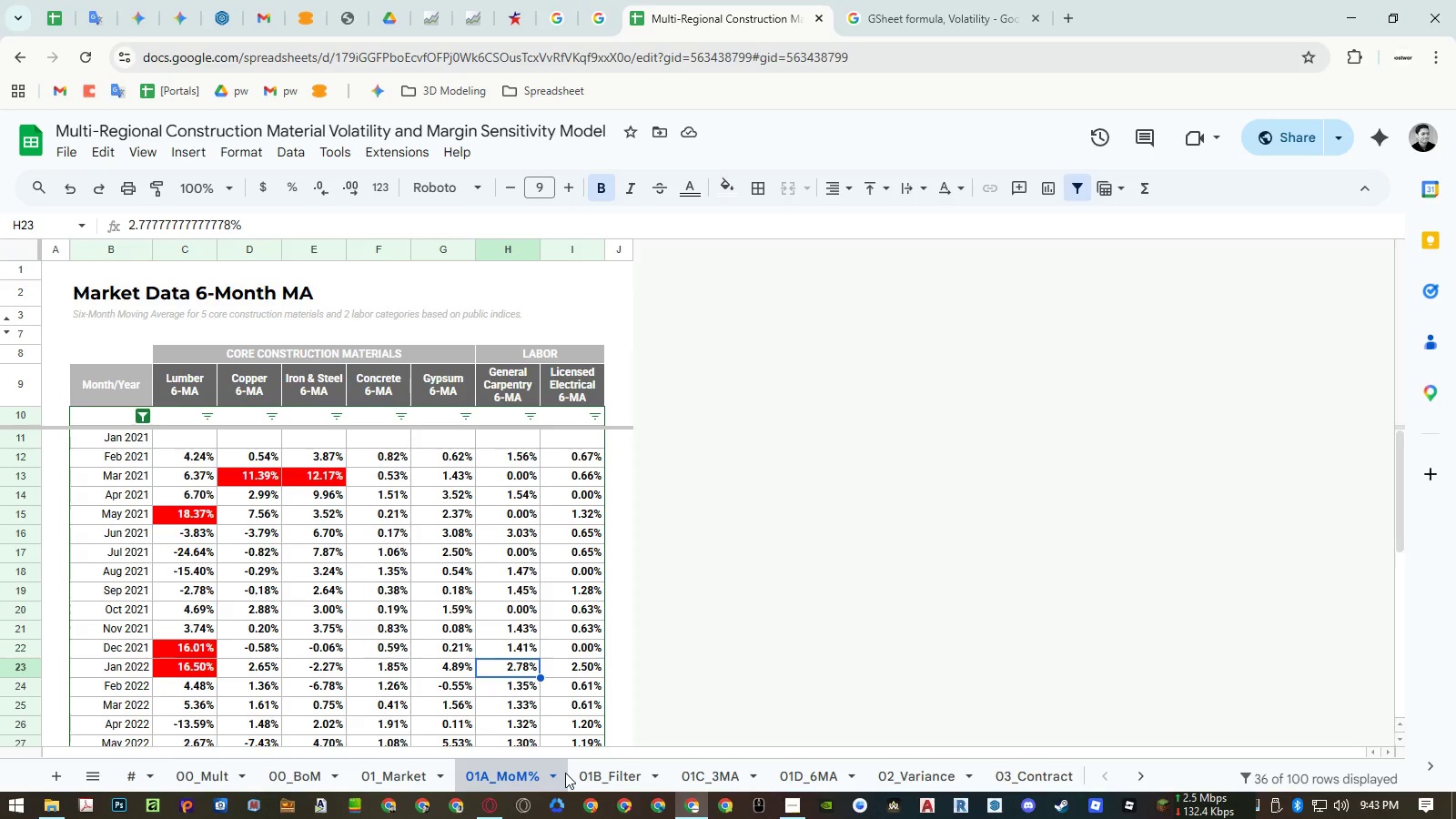 
wait(5.61)
 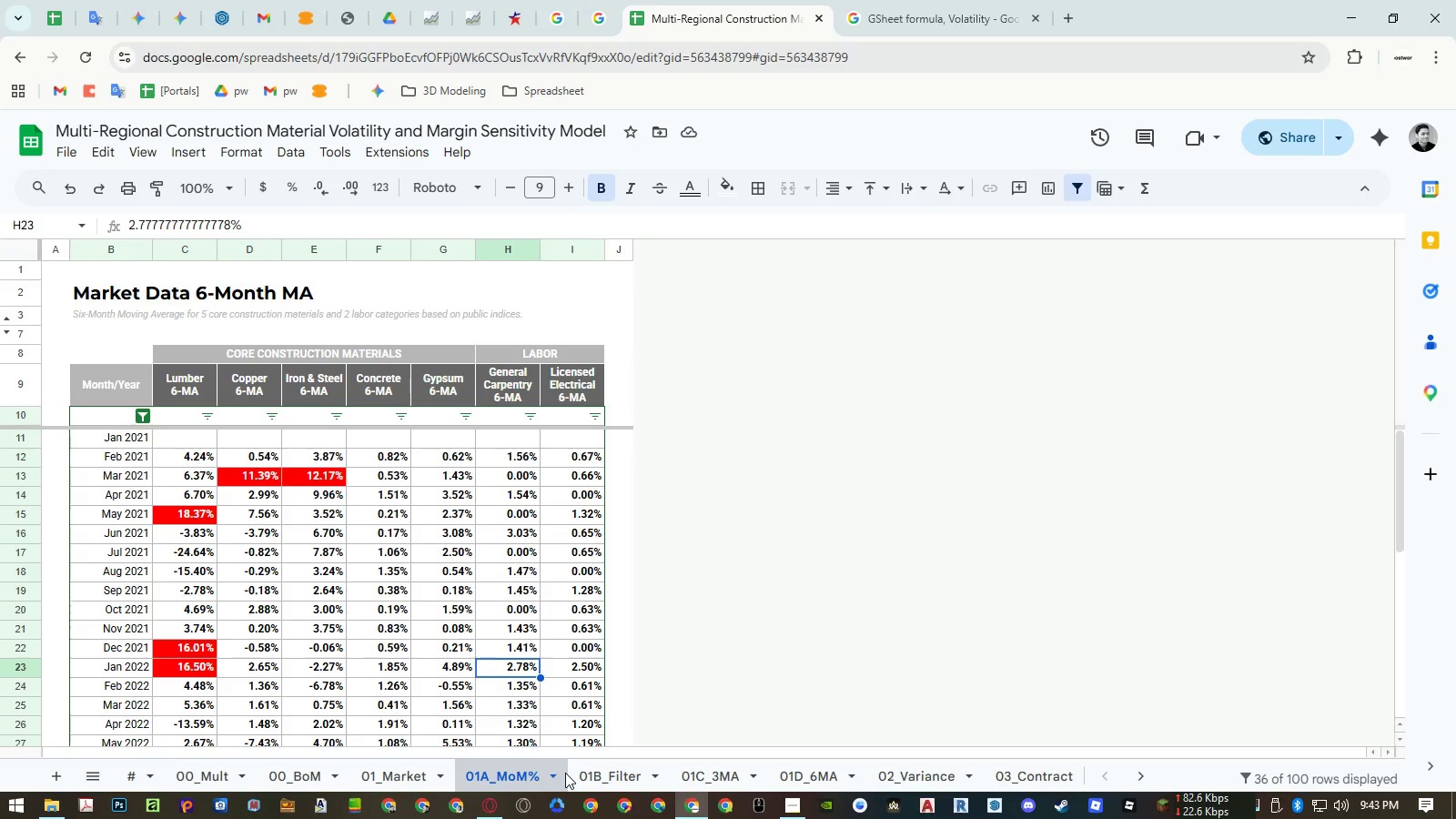 
scroll: coordinate [458, 685], scroll_direction: down, amount: 11.0
 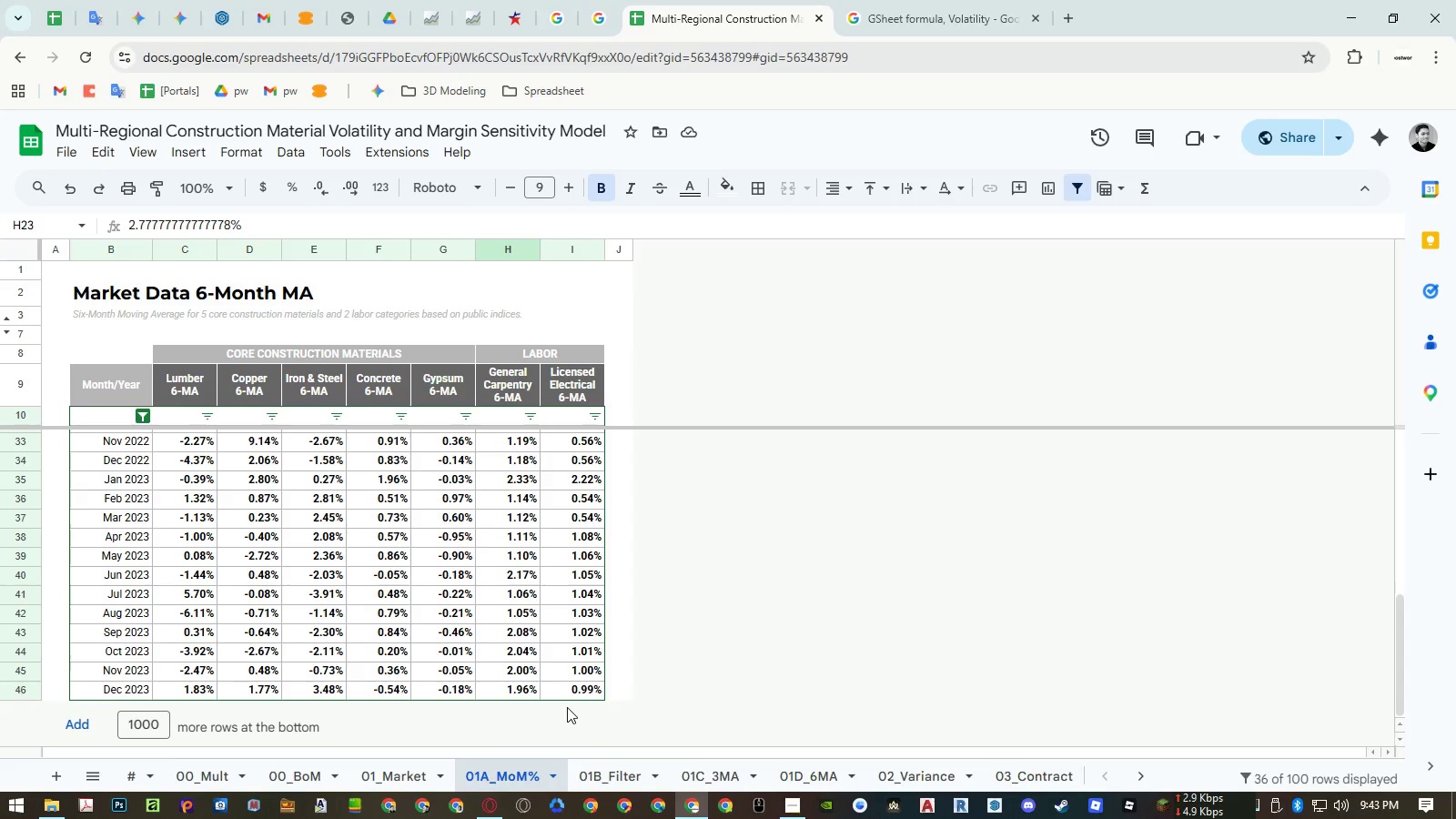 
left_click([612, 770])
 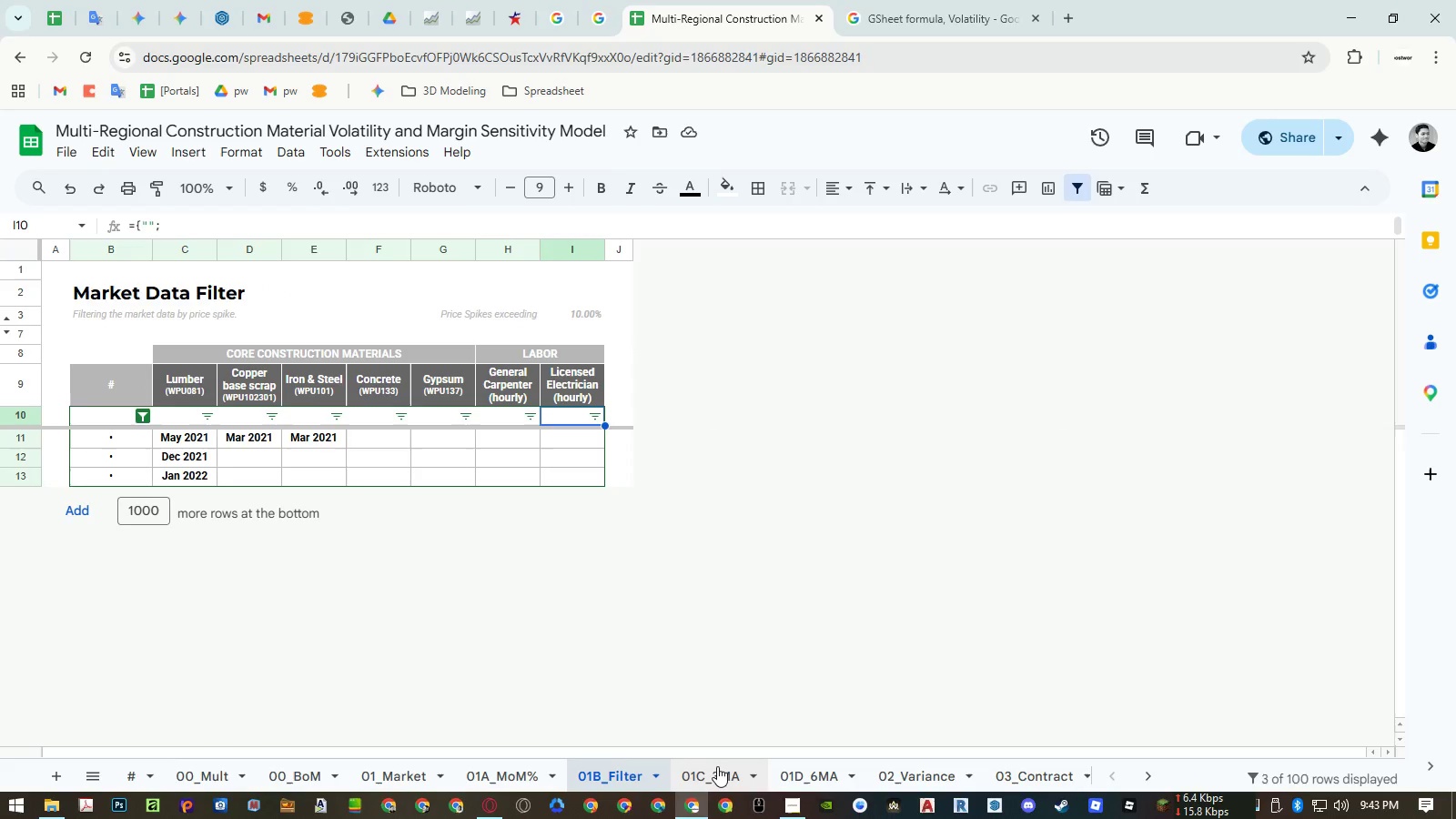 
left_click([718, 766])
 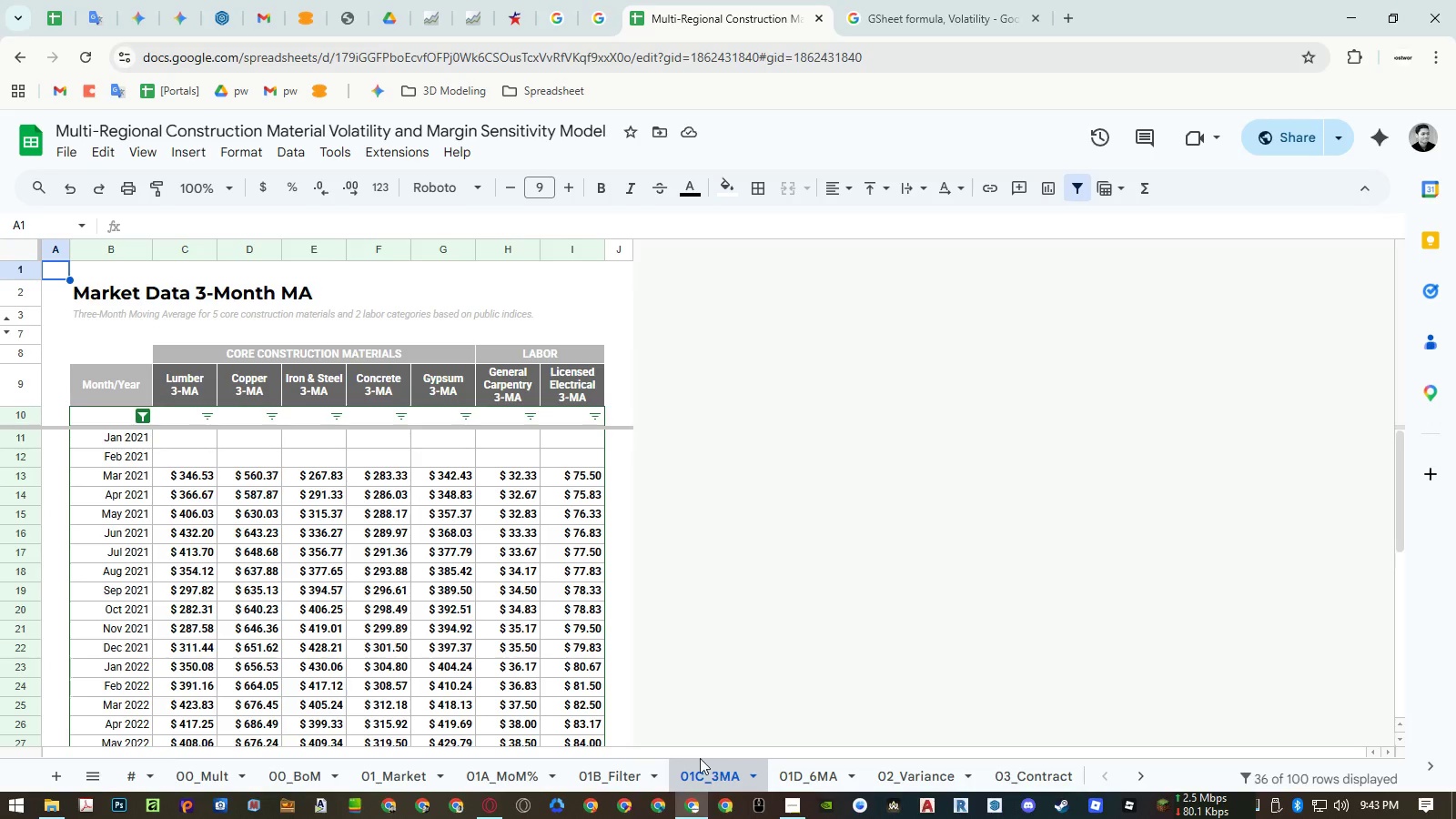 
scroll: coordinate [542, 692], scroll_direction: down, amount: 10.0
 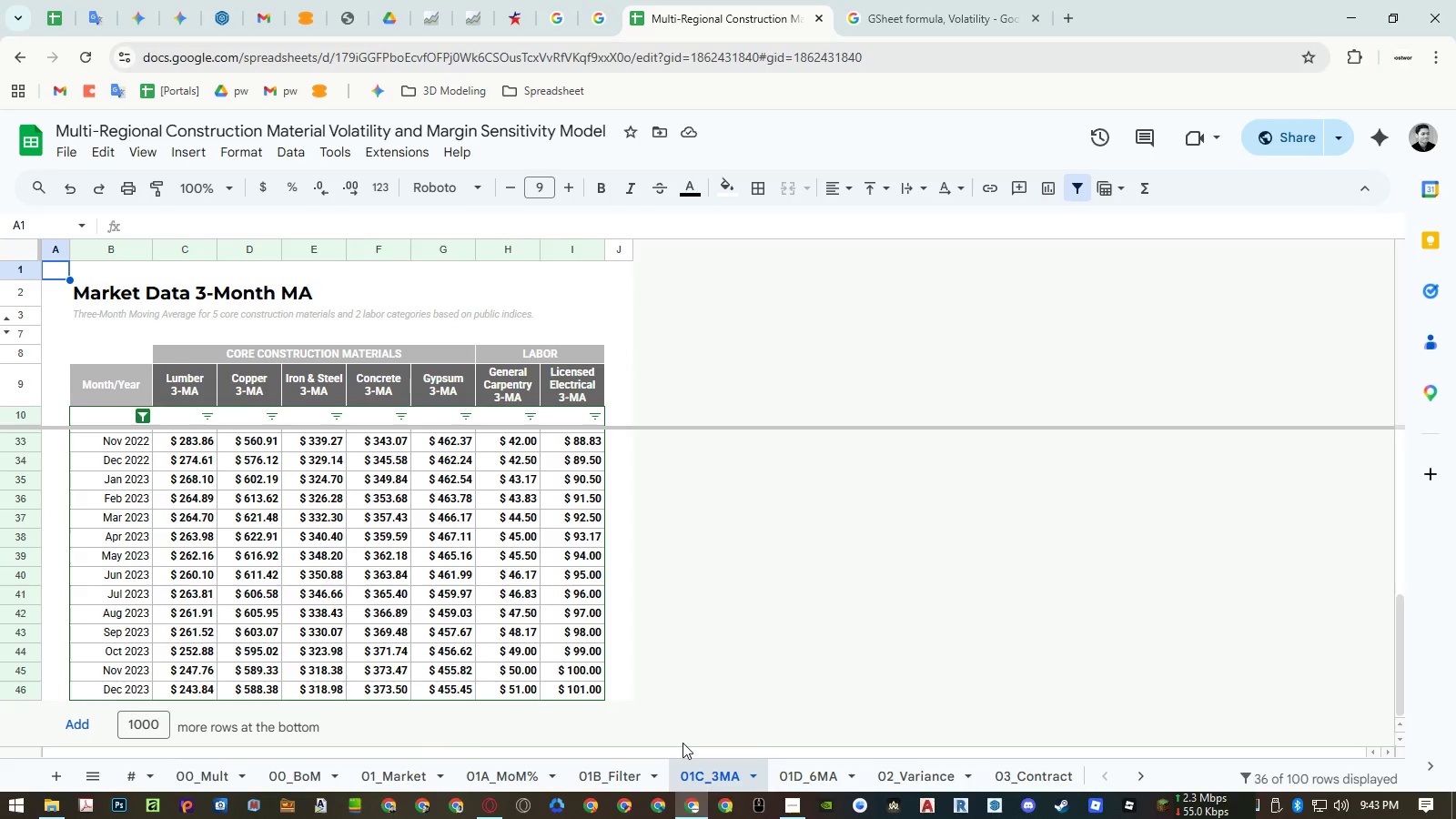 
scroll: coordinate [583, 688], scroll_direction: up, amount: 13.0
 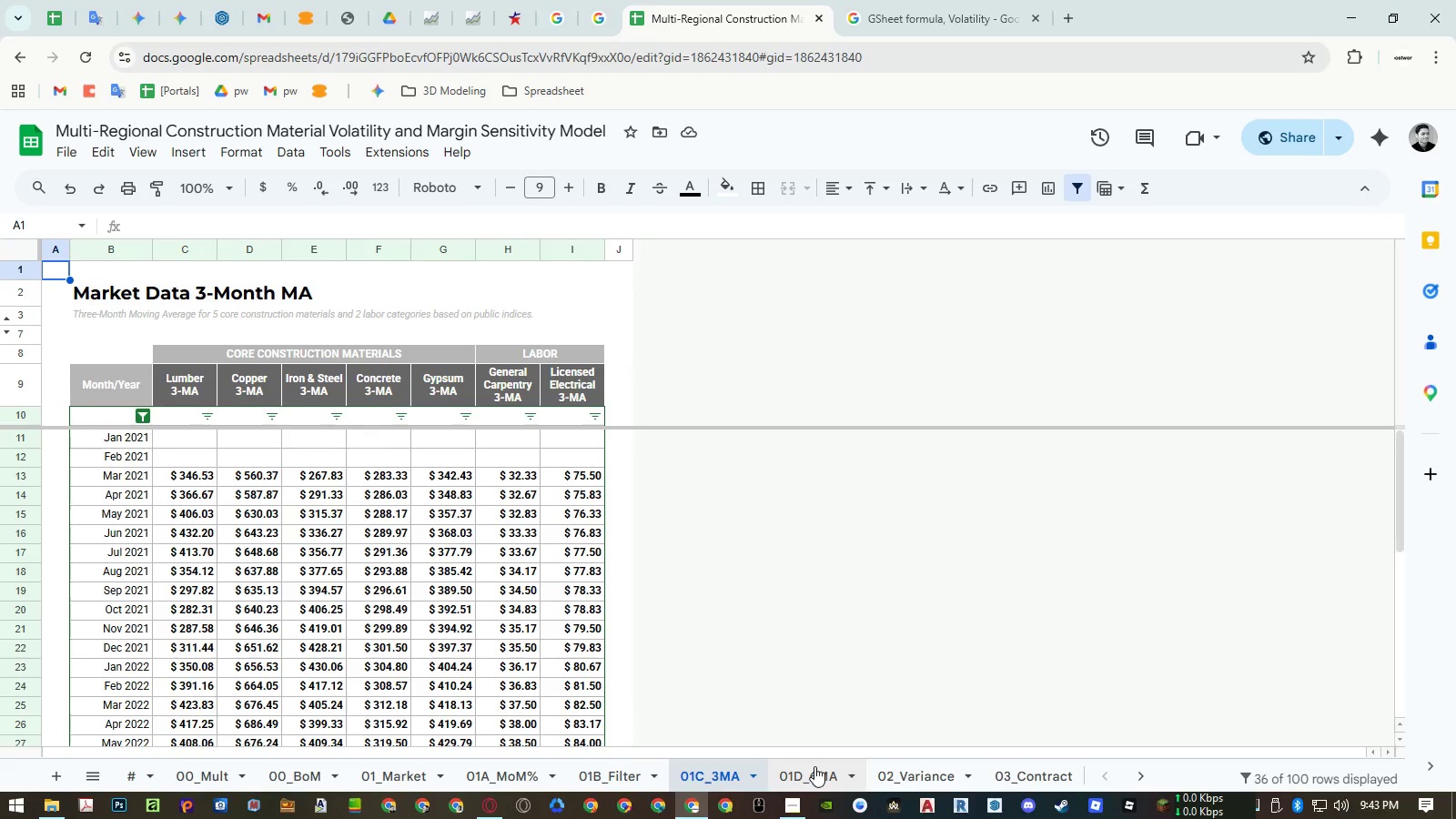 
left_click([654, 775])
 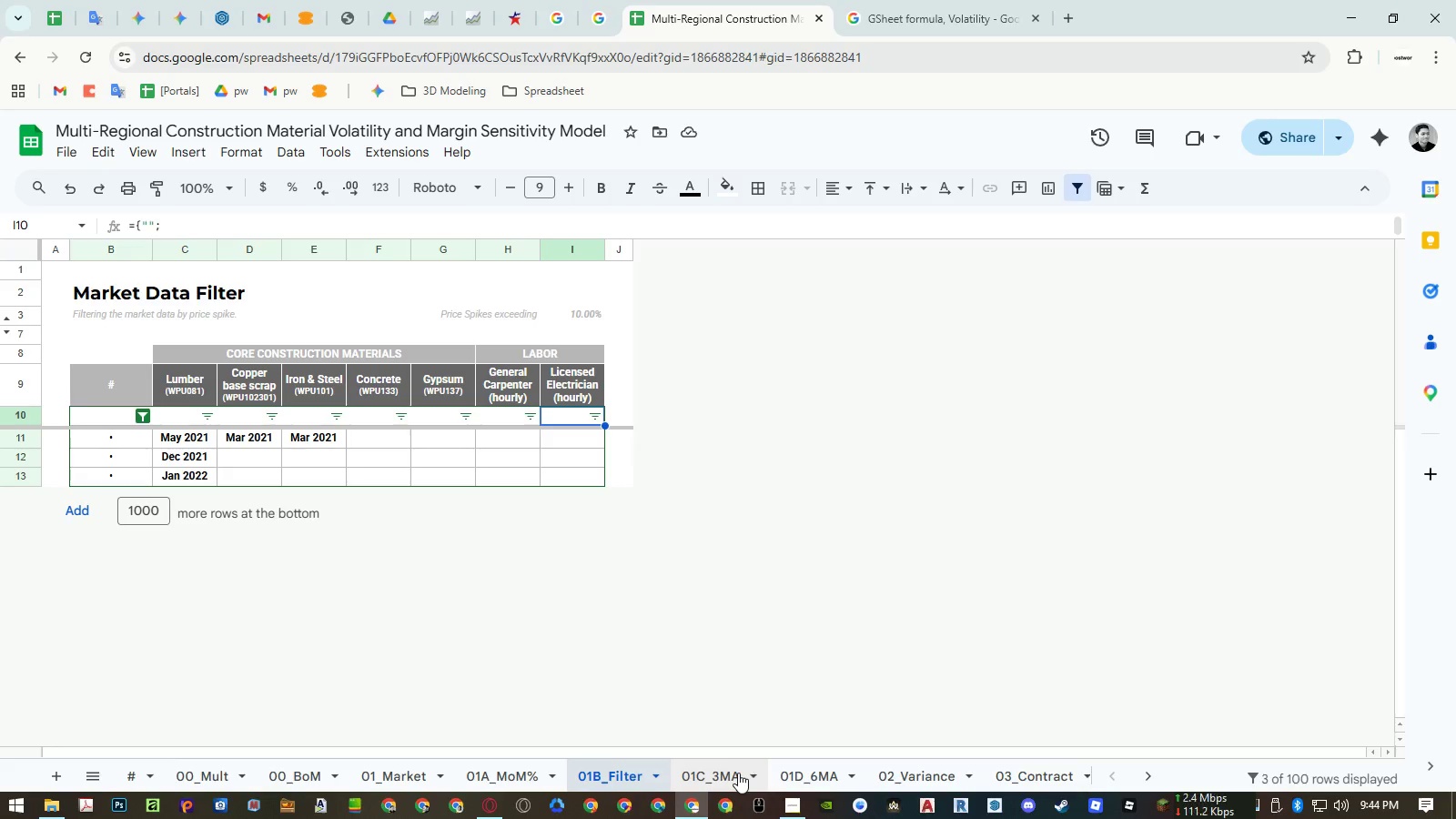 
left_click([738, 773])
 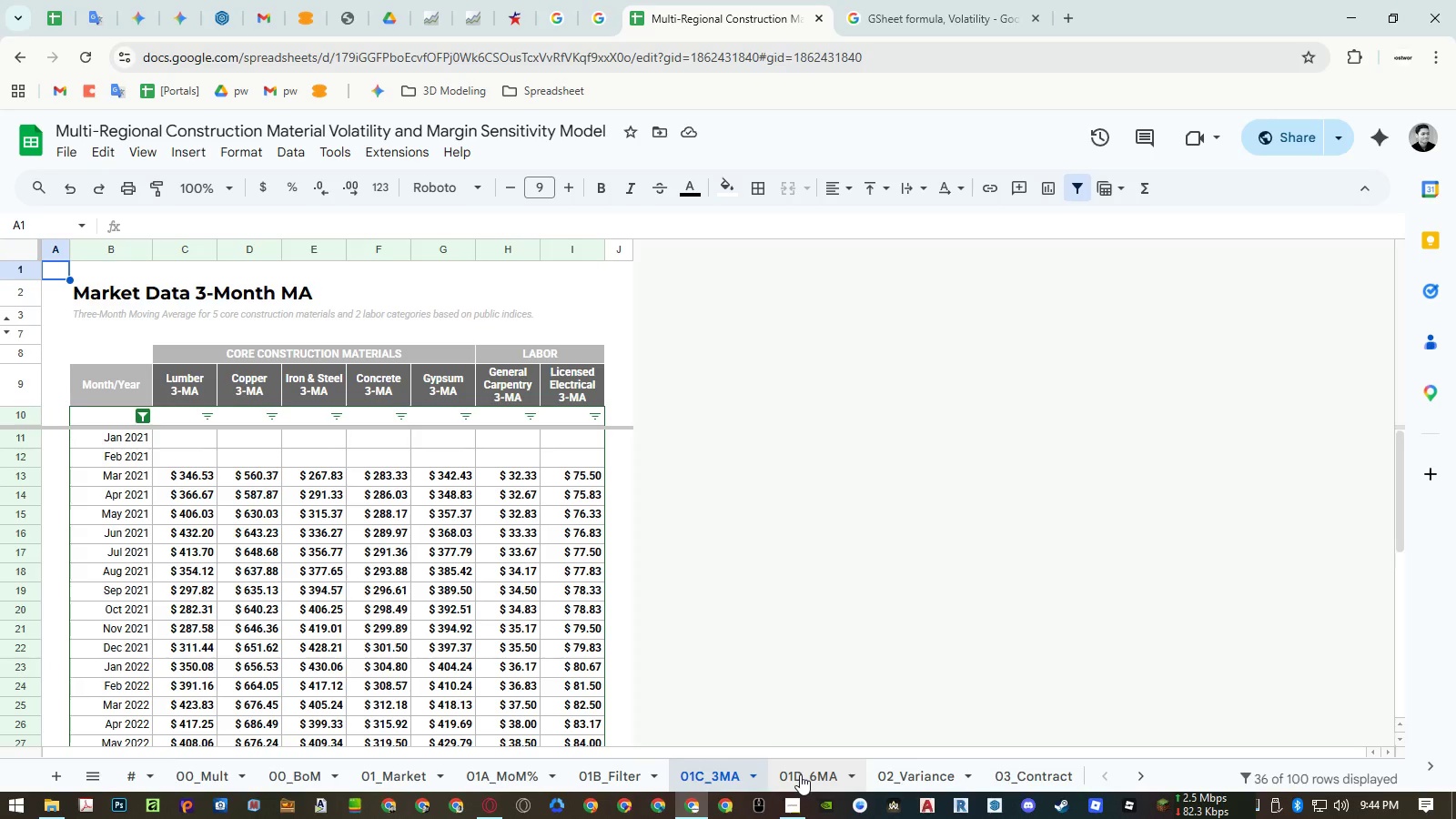 
left_click([800, 774])
 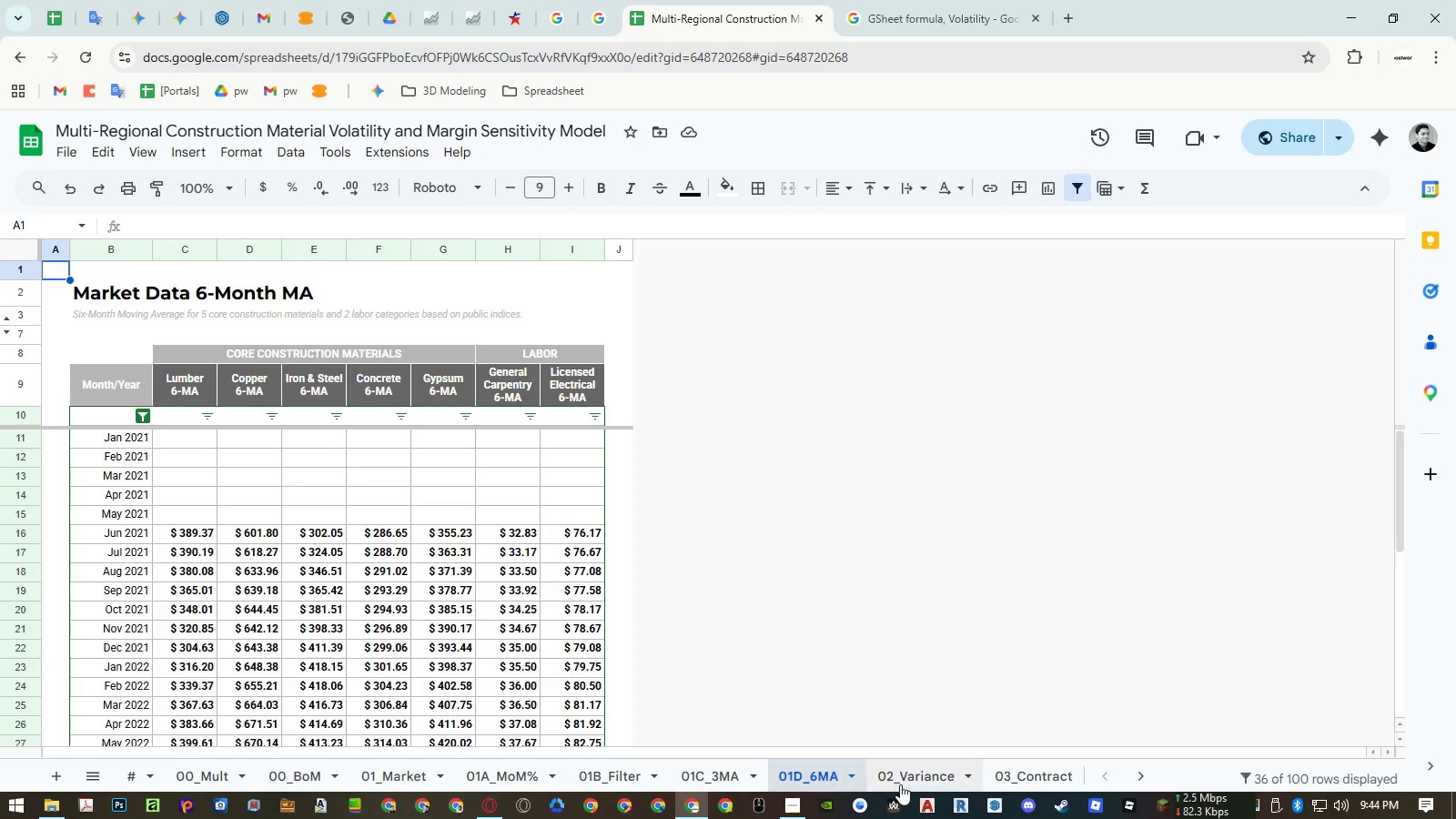 
left_click([908, 784])
 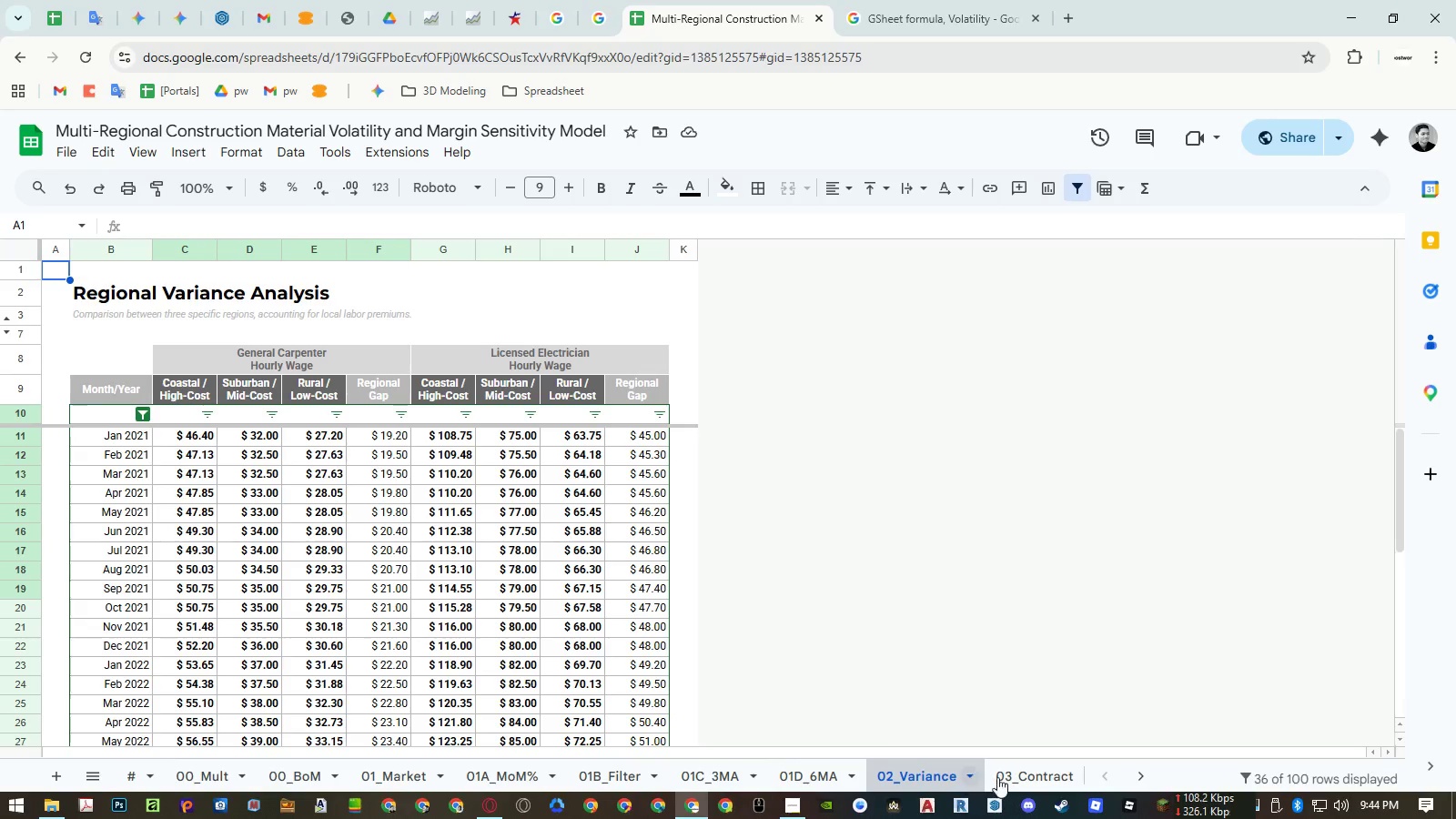 
left_click([1028, 776])
 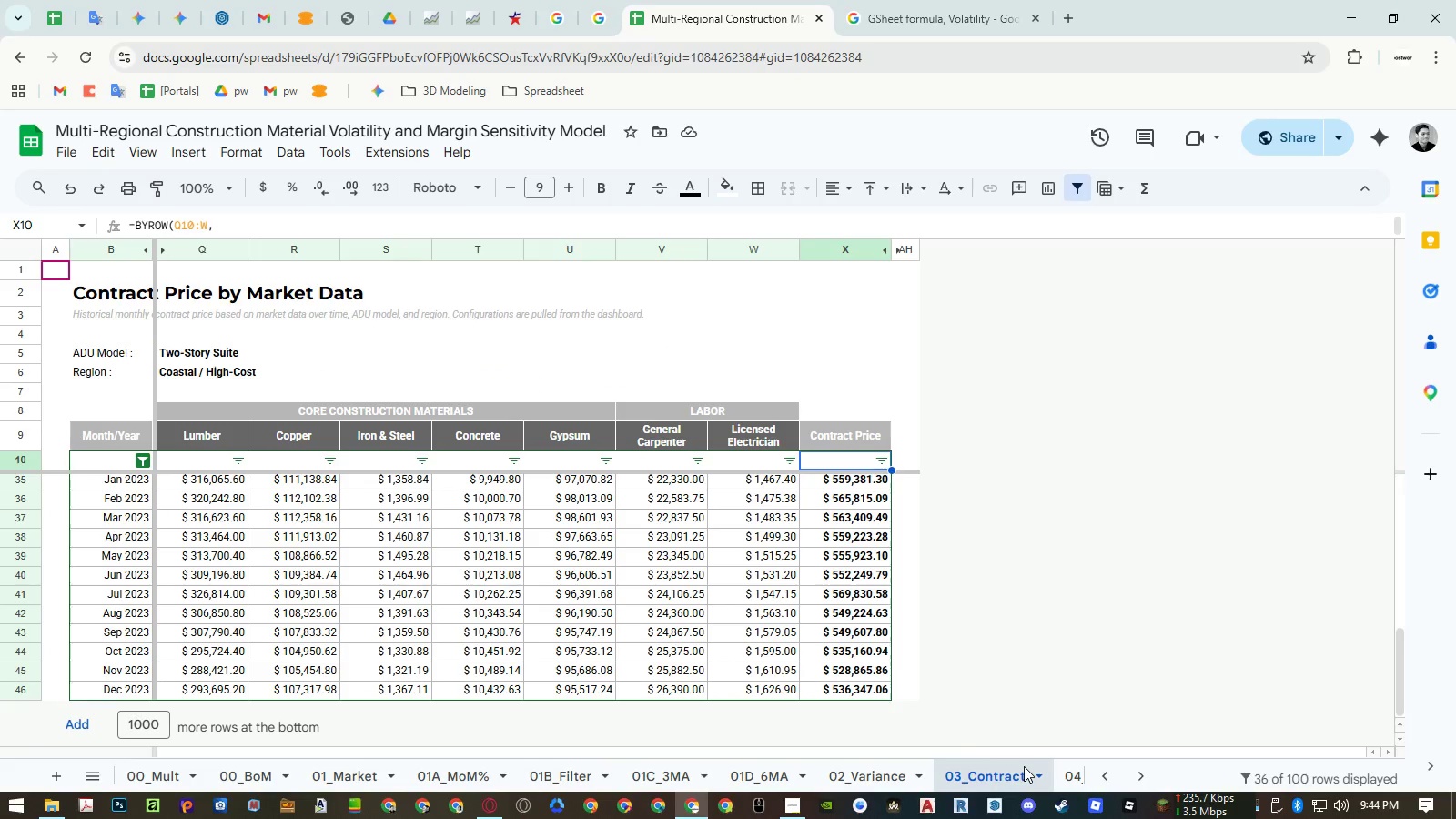 
left_click([803, 804])